 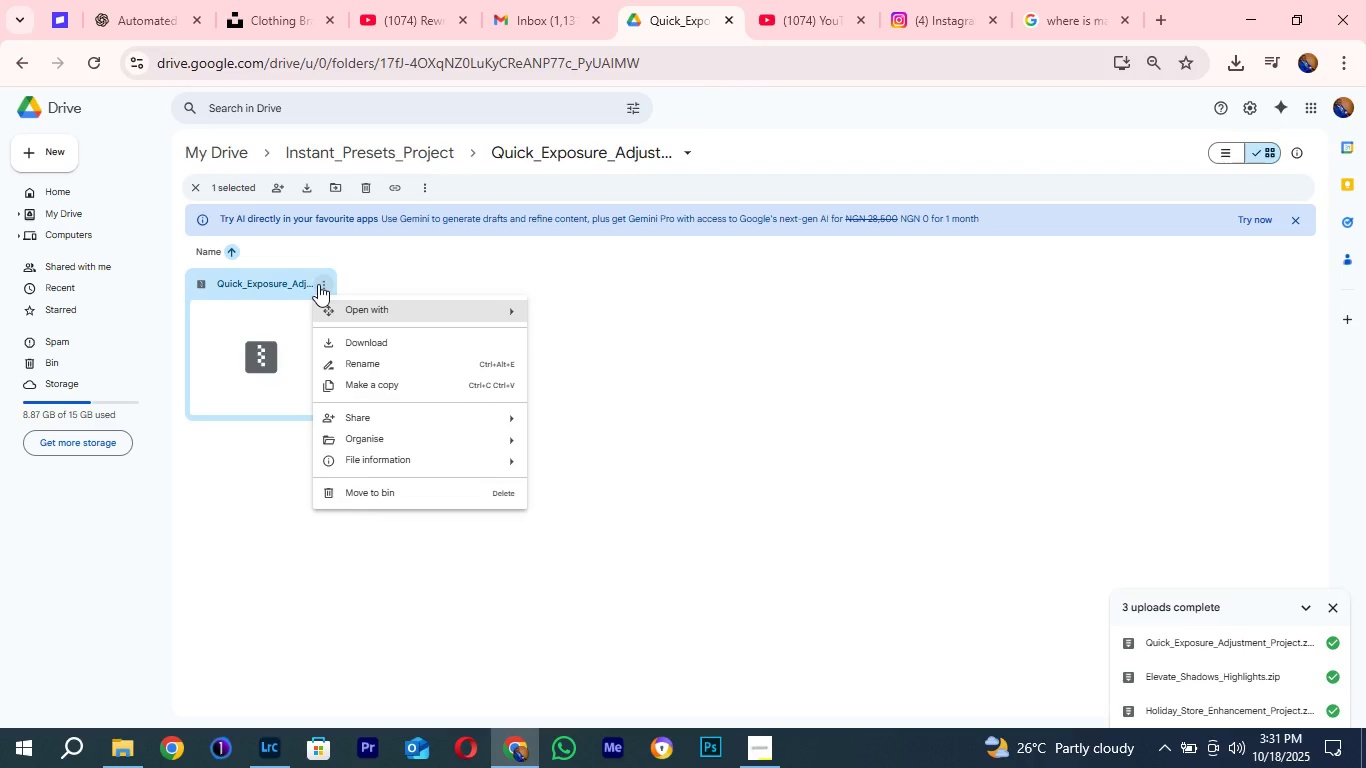 
mouse_move([394, 413])
 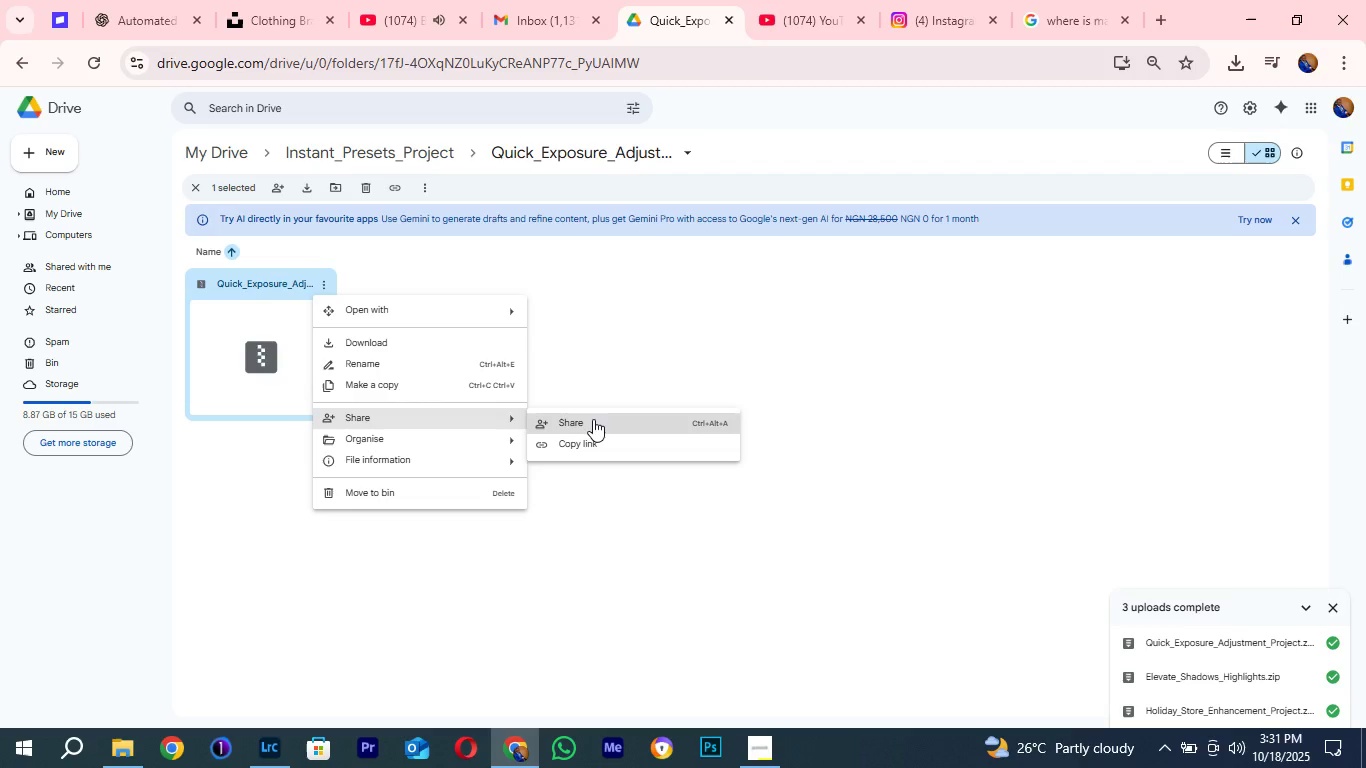 
left_click([593, 419])
 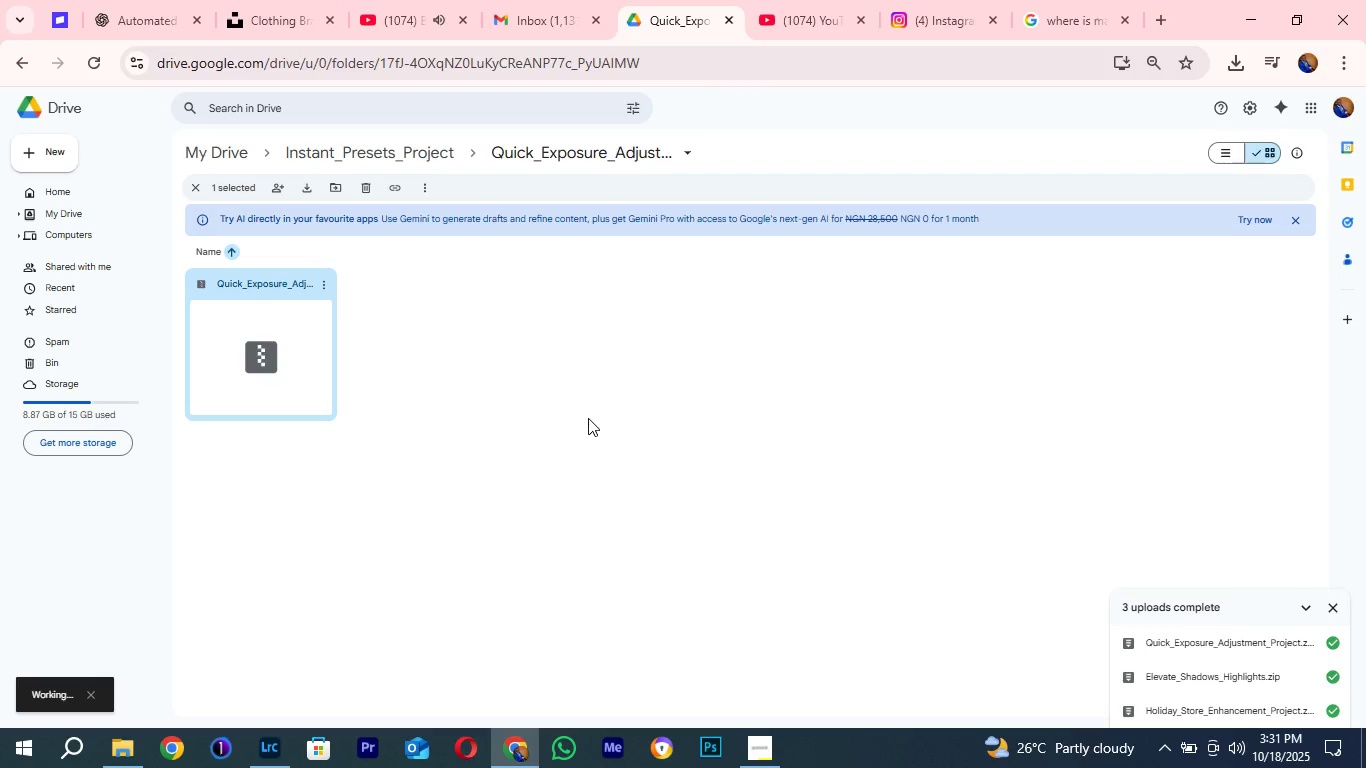 
wait(12.59)
 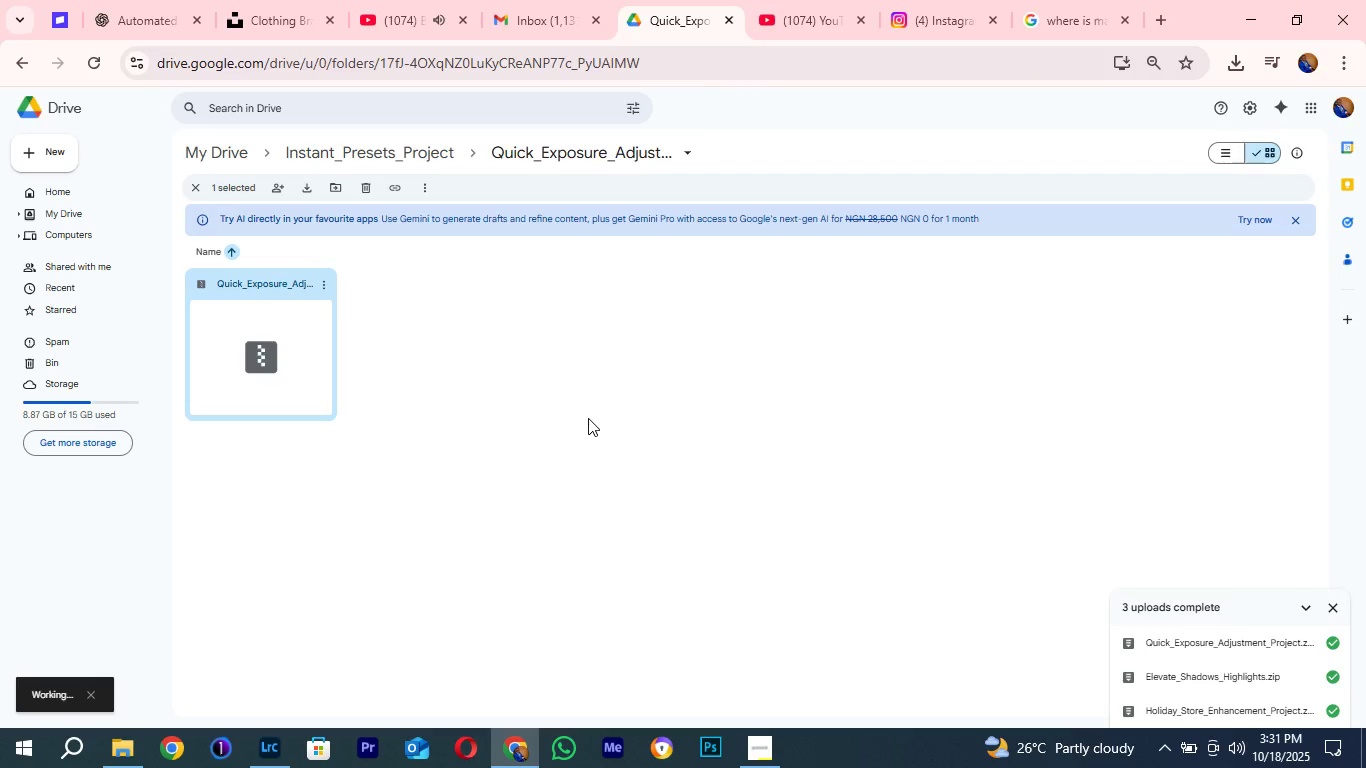 
left_click([613, 485])
 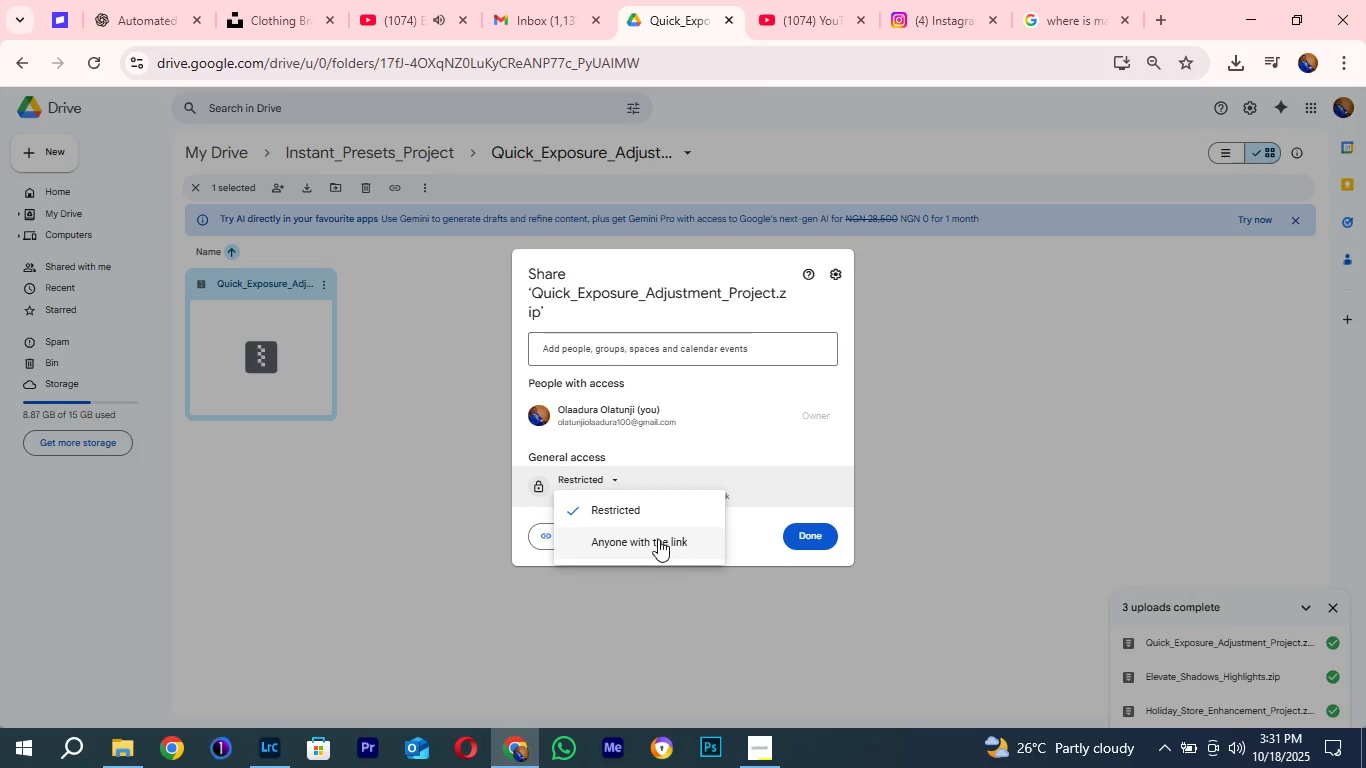 
left_click([648, 539])
 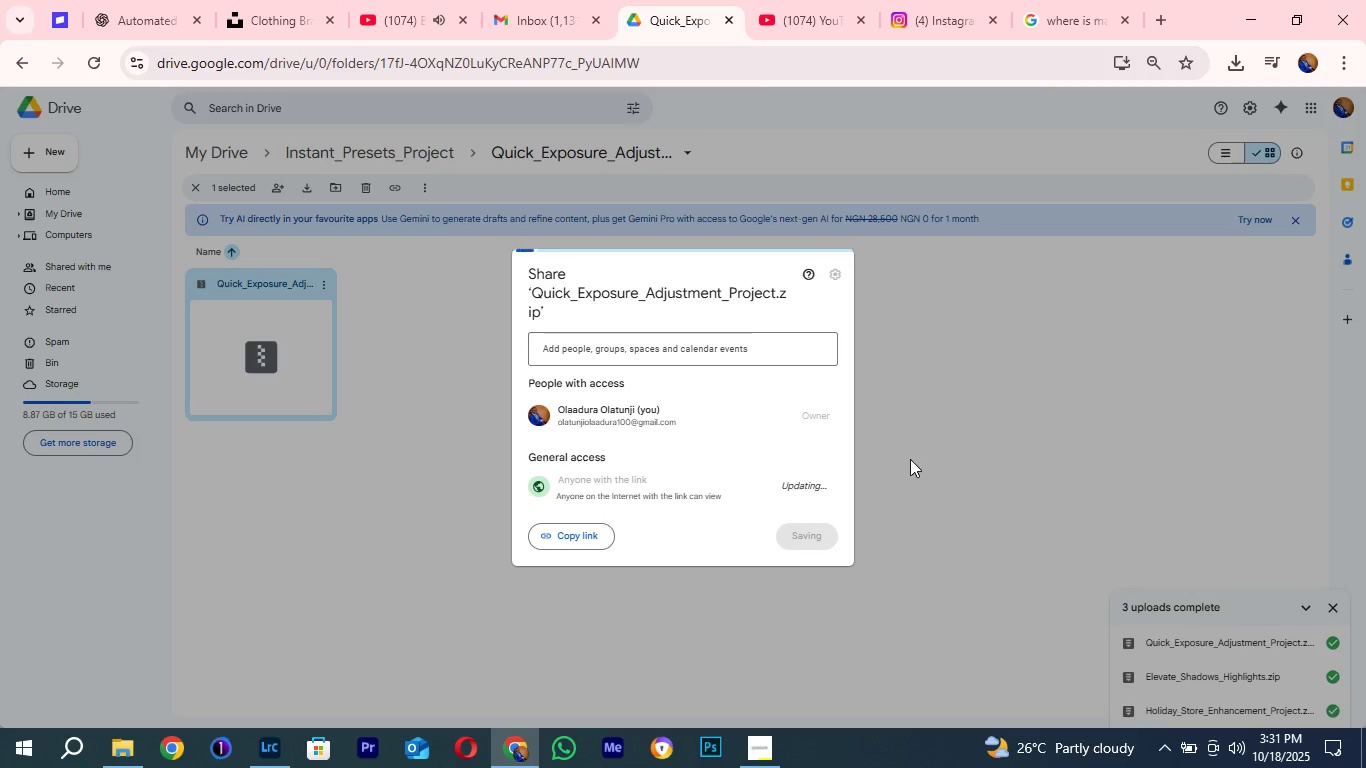 
mouse_move([594, 546])
 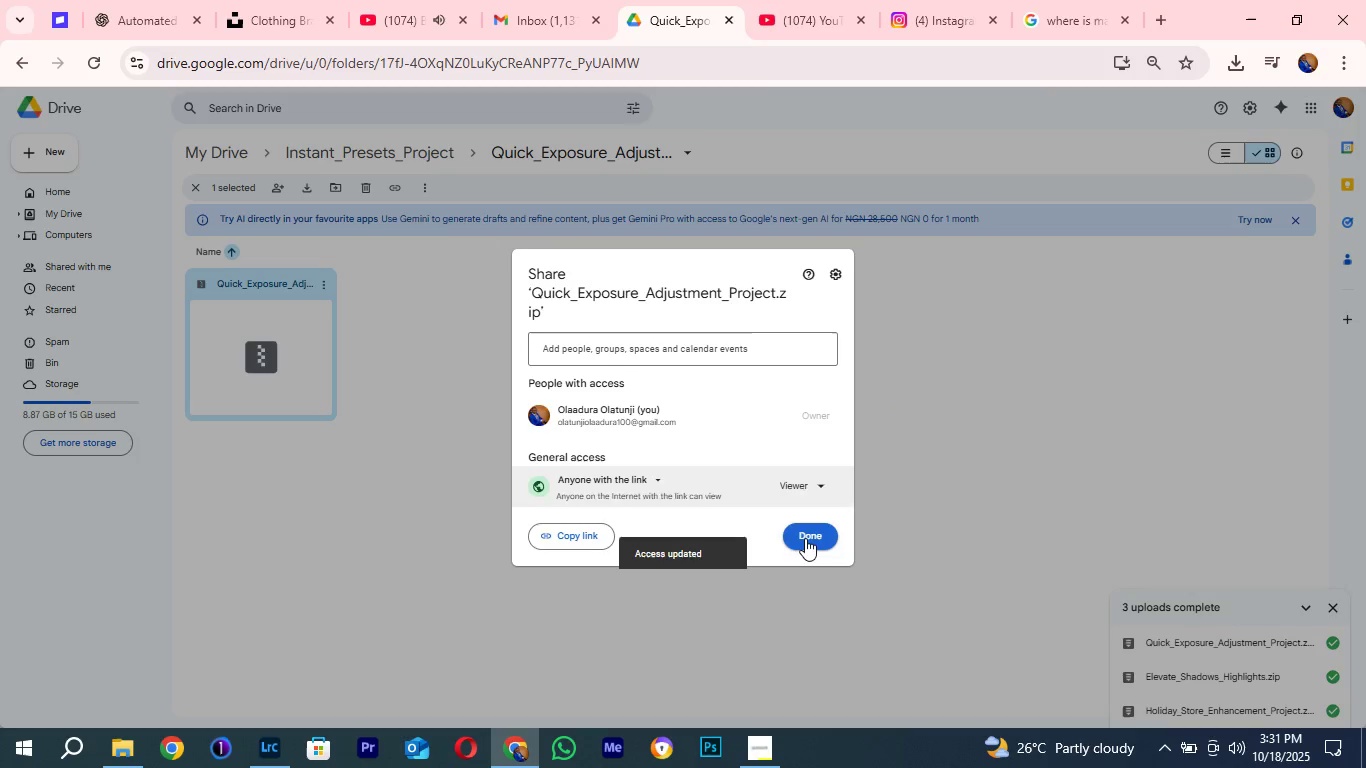 
left_click([805, 538])
 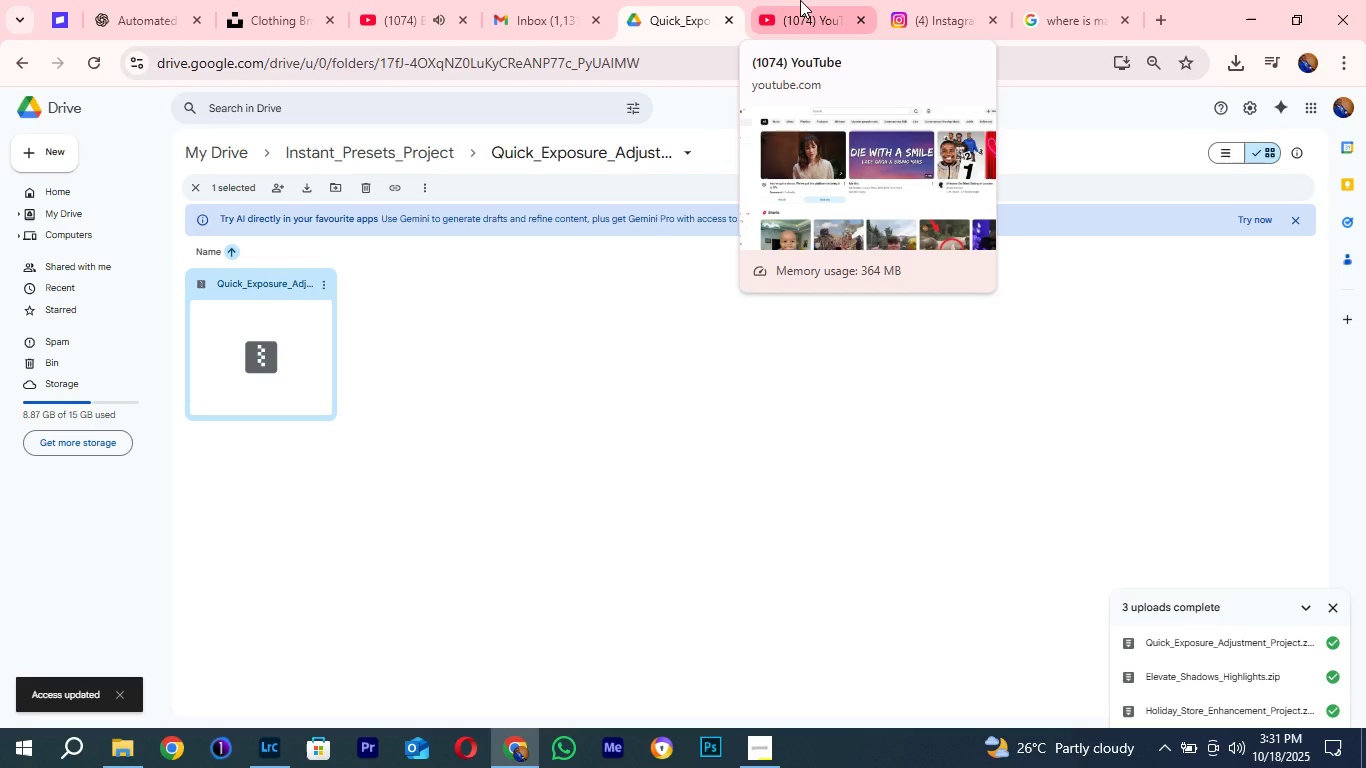 
left_click([800, 0])
 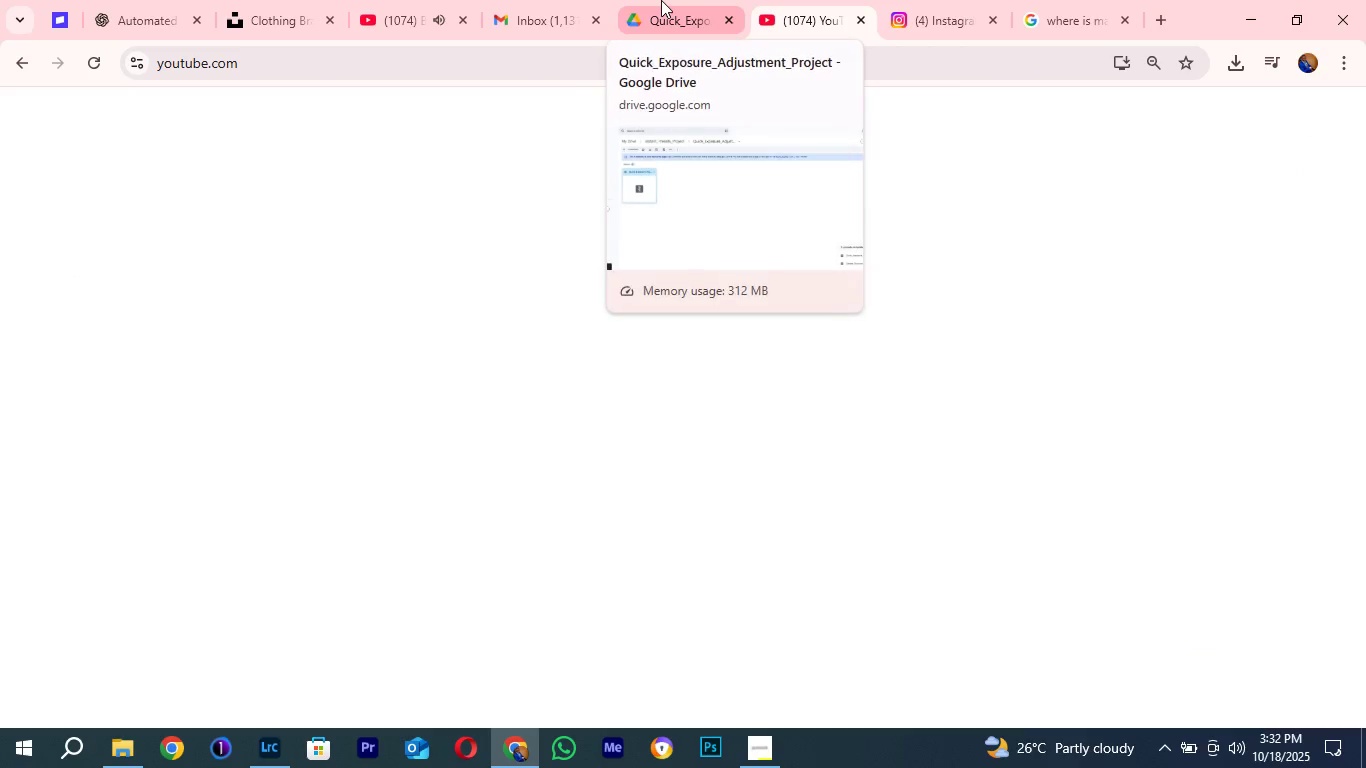 
left_click([660, 0])
 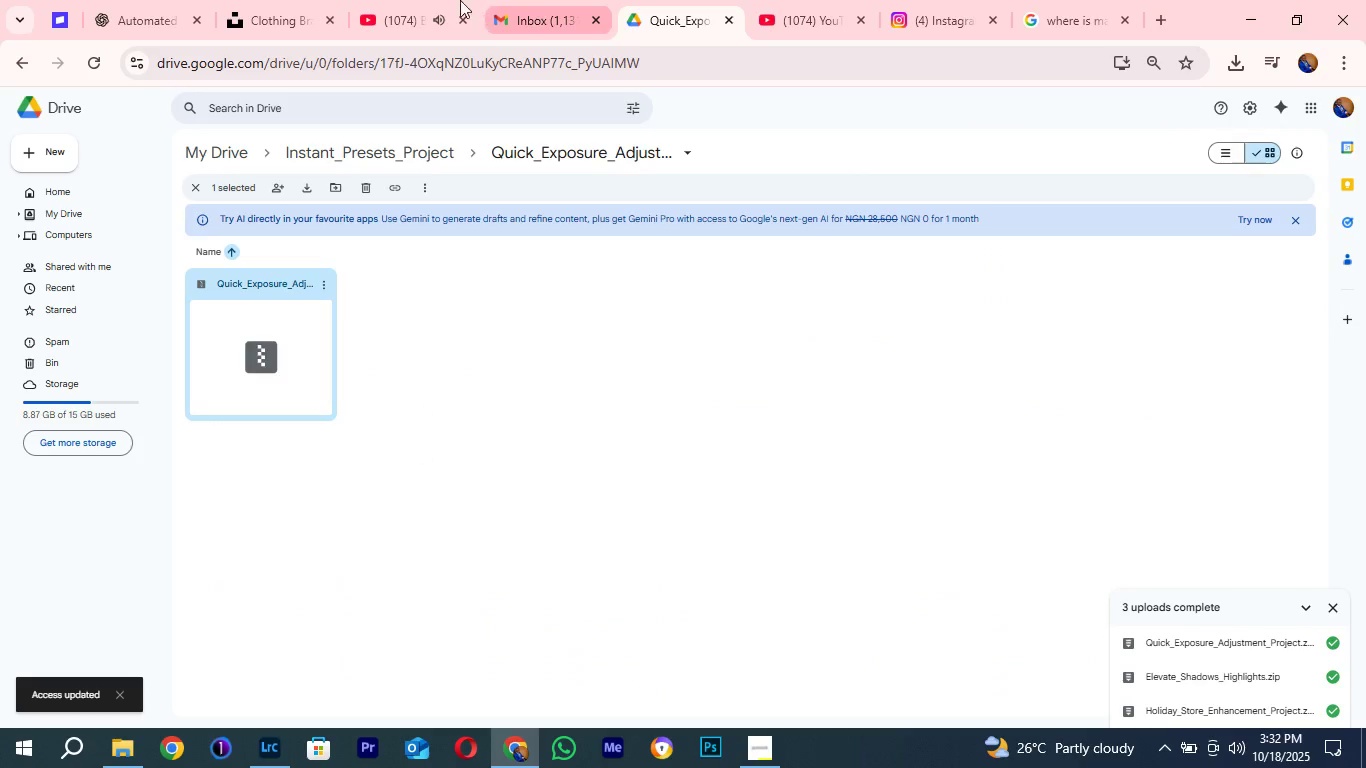 
left_click([375, 0])
 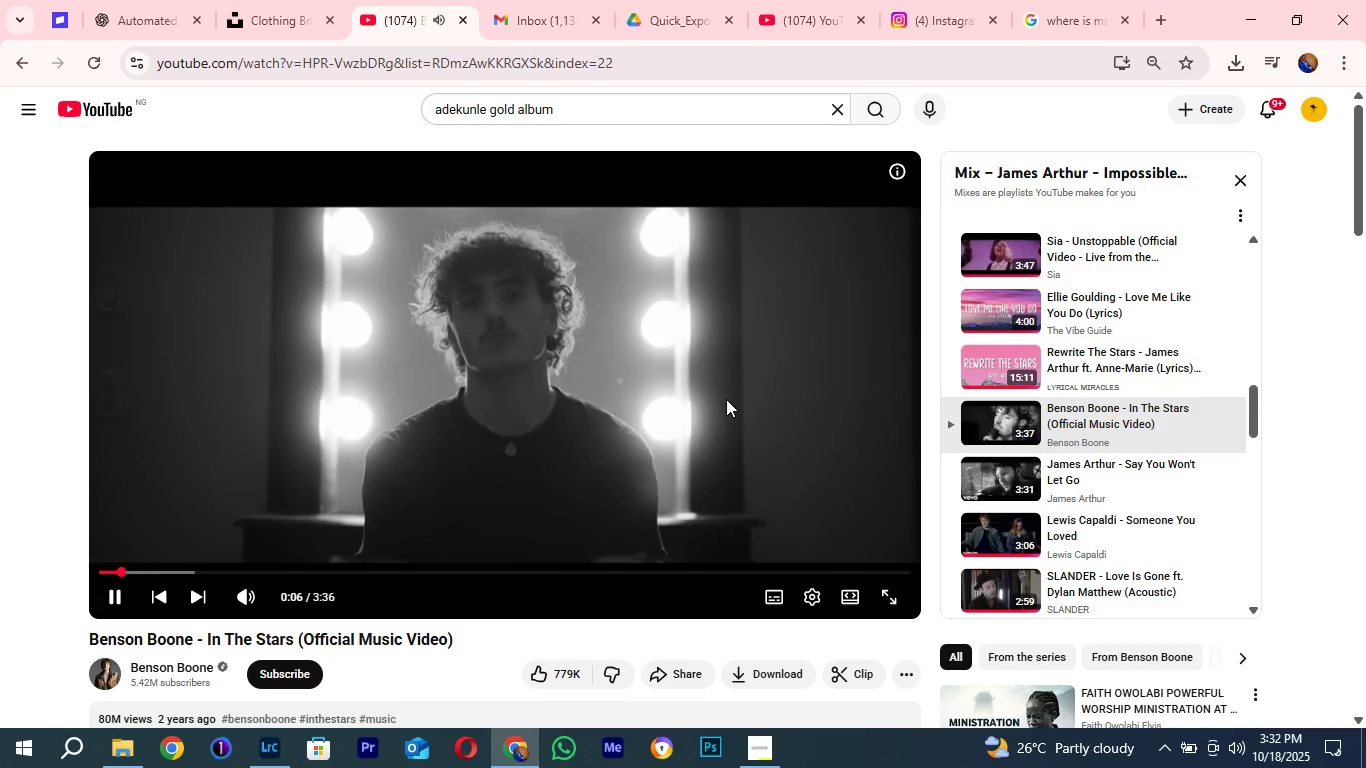 
wait(7.96)
 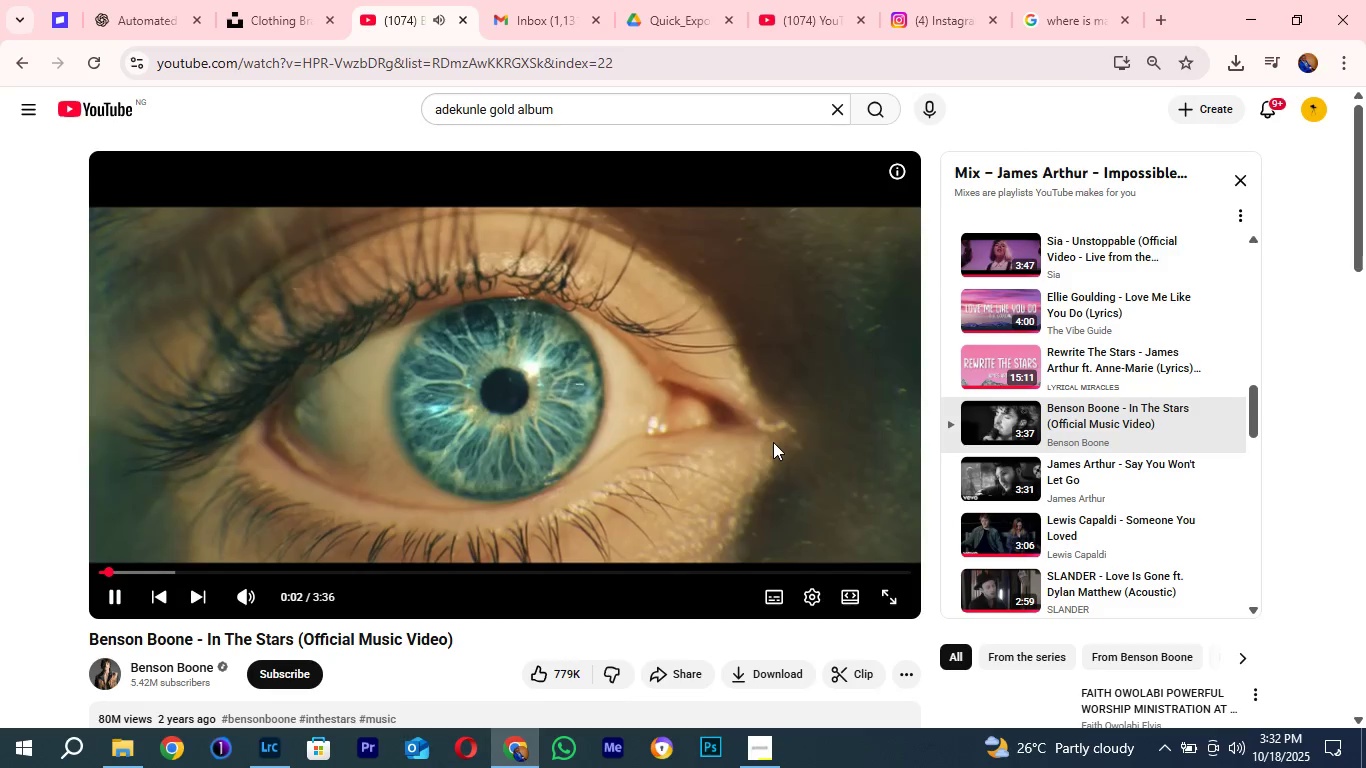 
left_click([264, 0])
 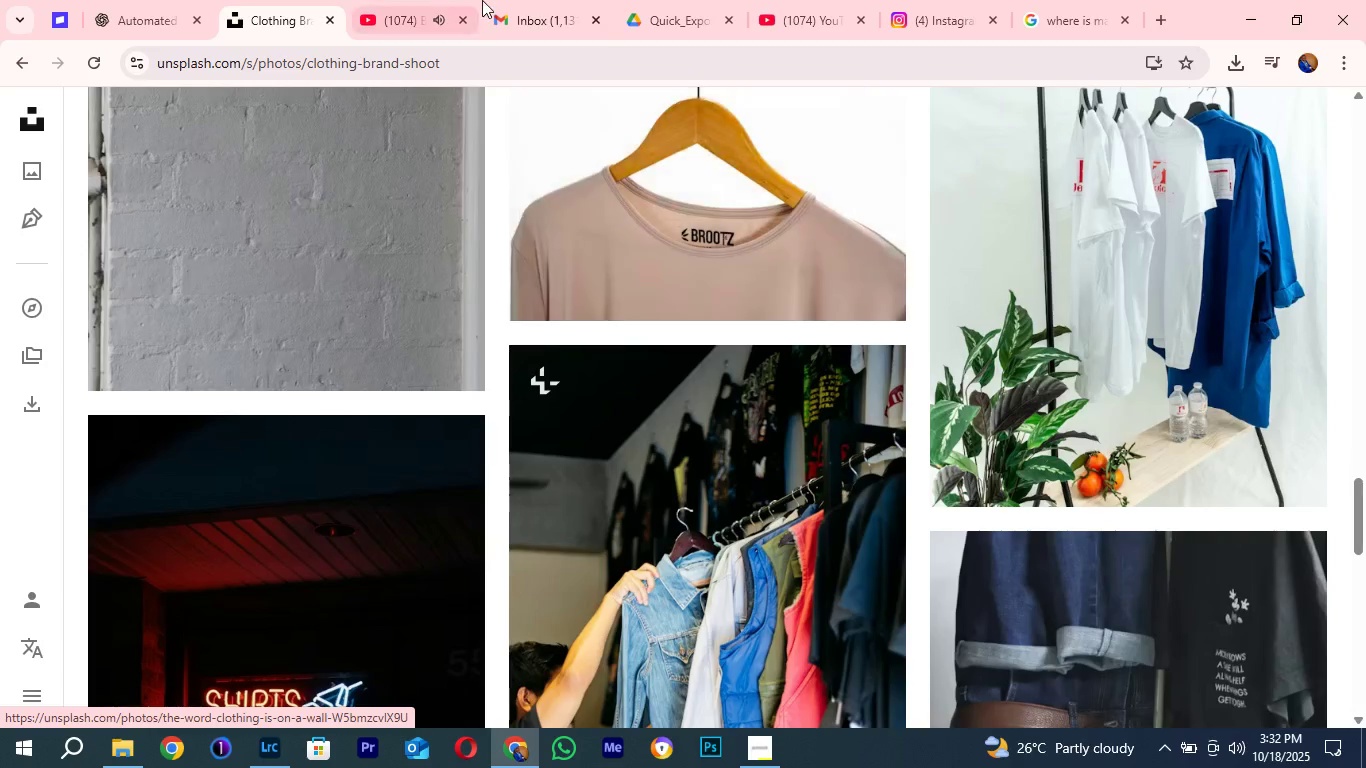 
left_click([499, 0])
 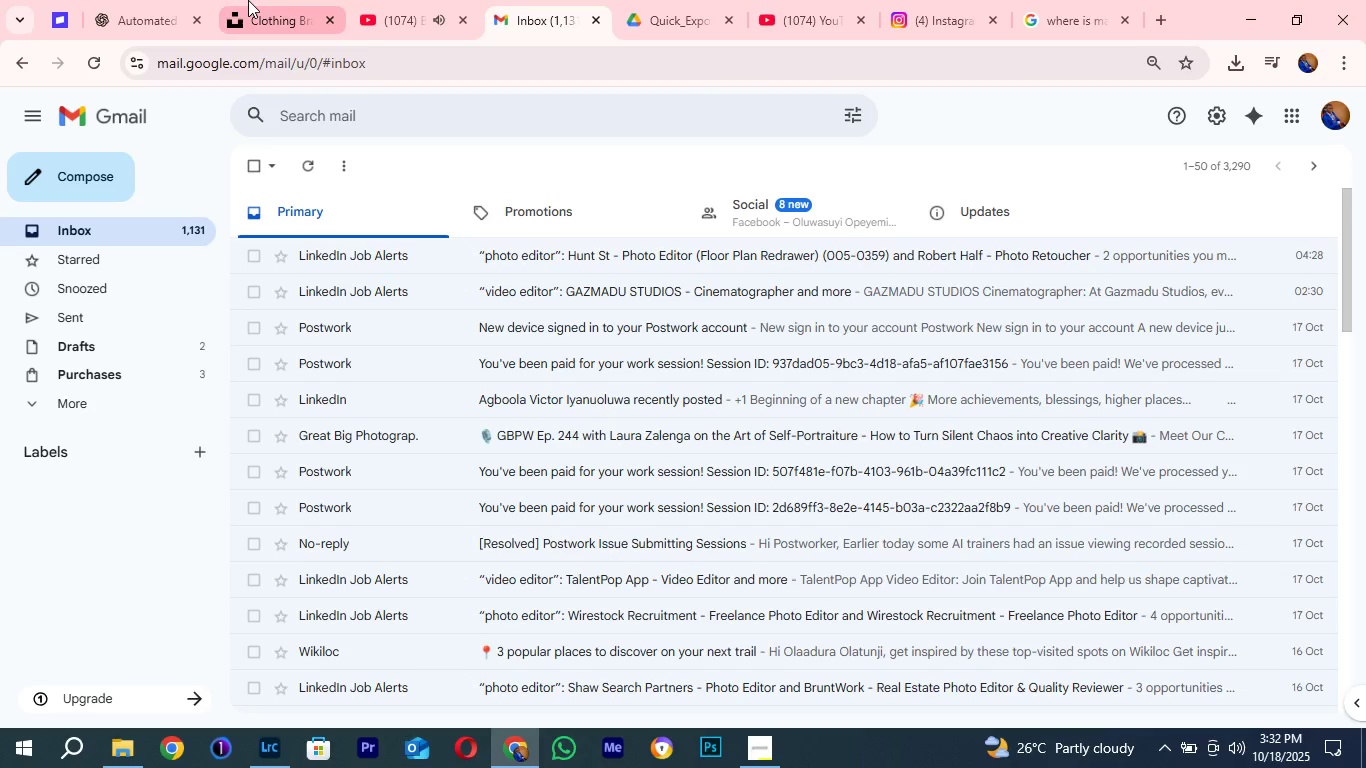 
left_click([248, 0])
 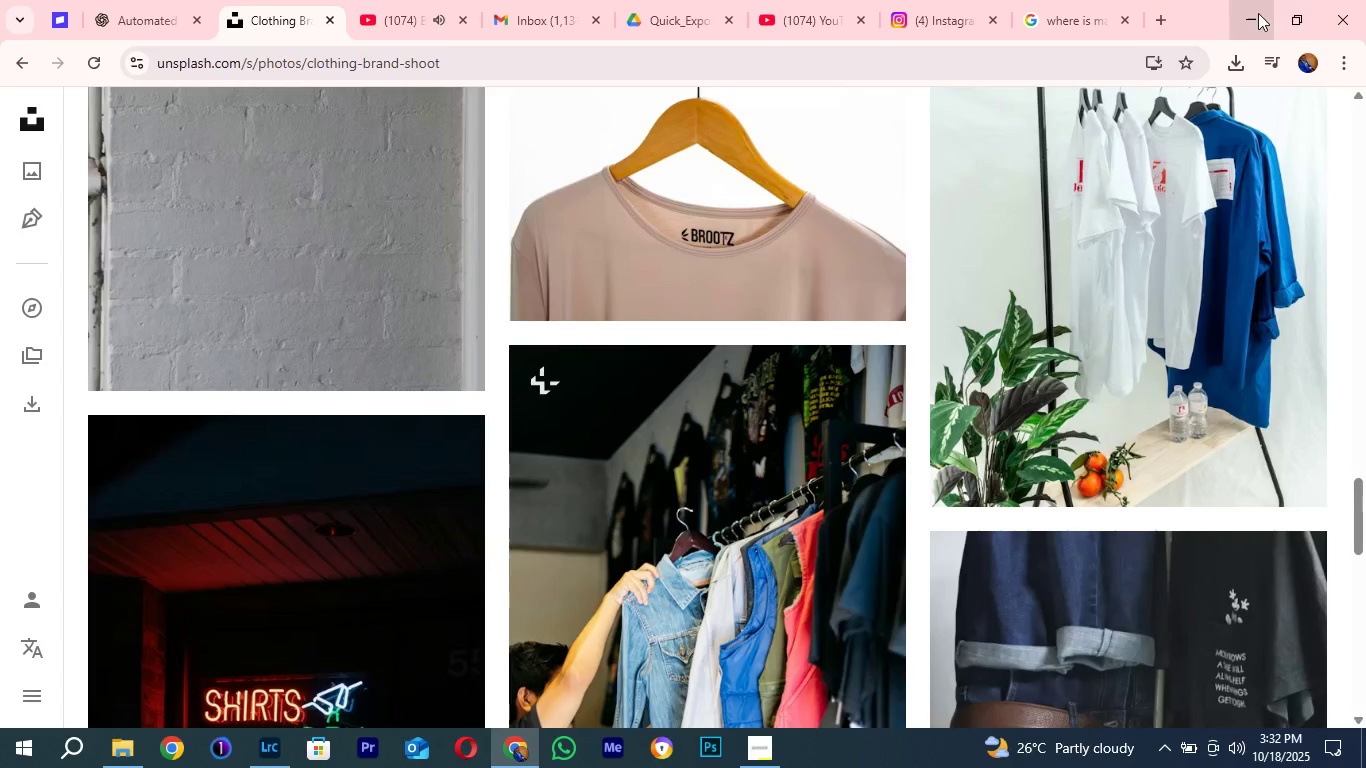 
left_click([1254, 12])
 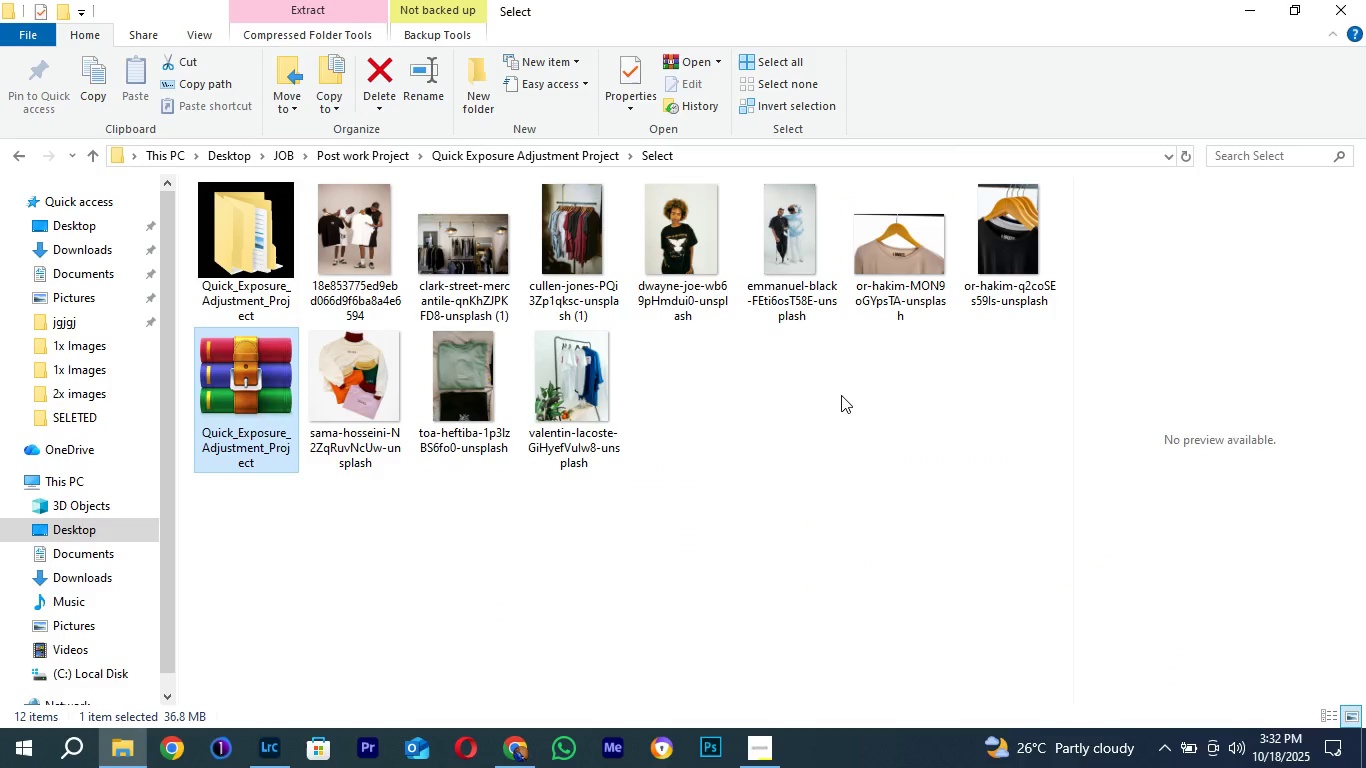 
left_click([841, 395])
 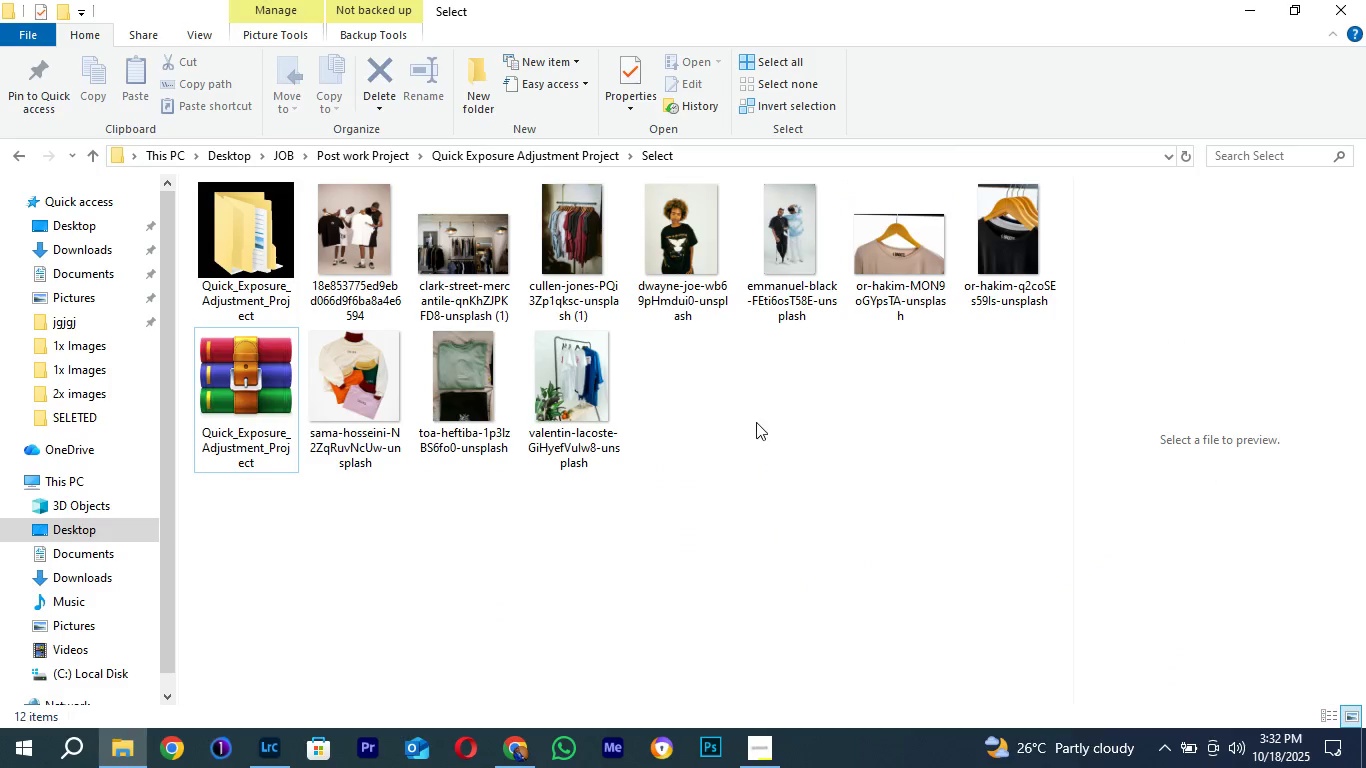 
right_click([755, 406])
 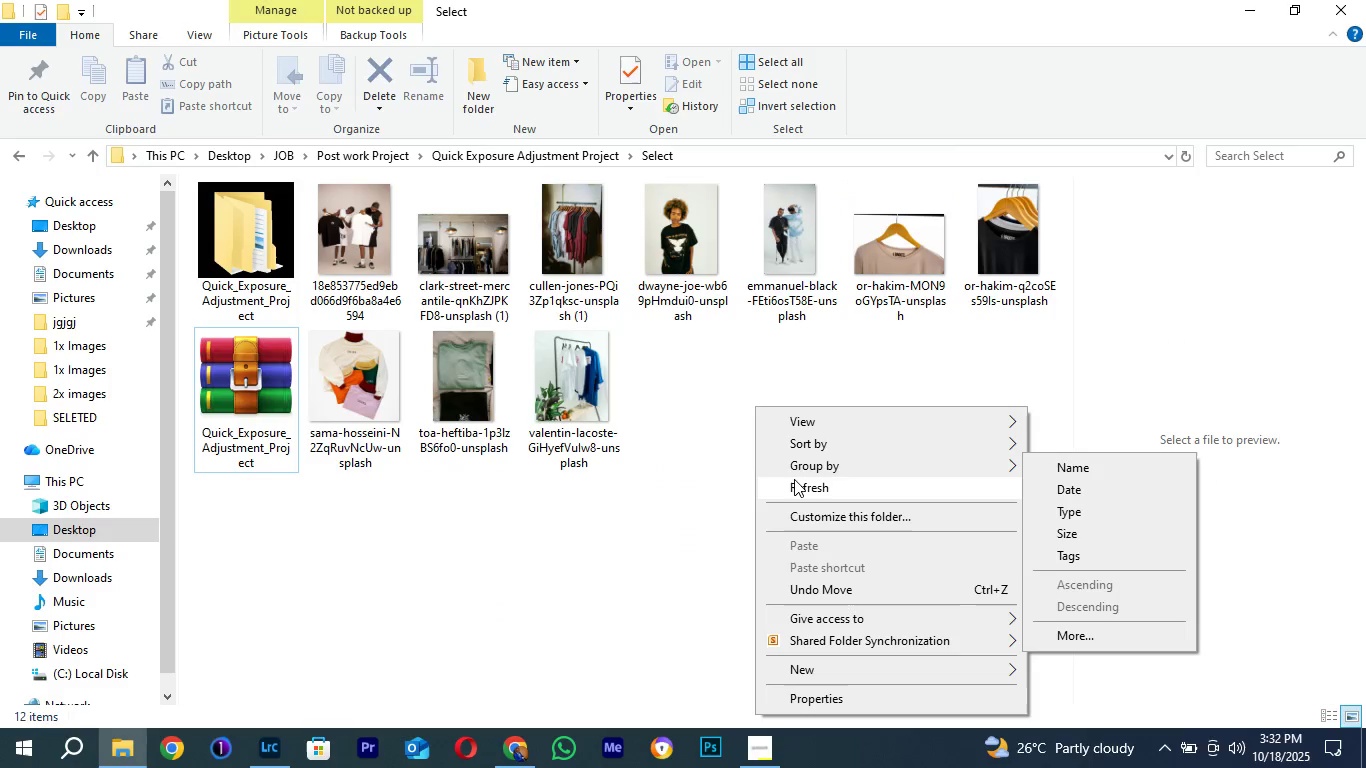 
left_click([792, 481])
 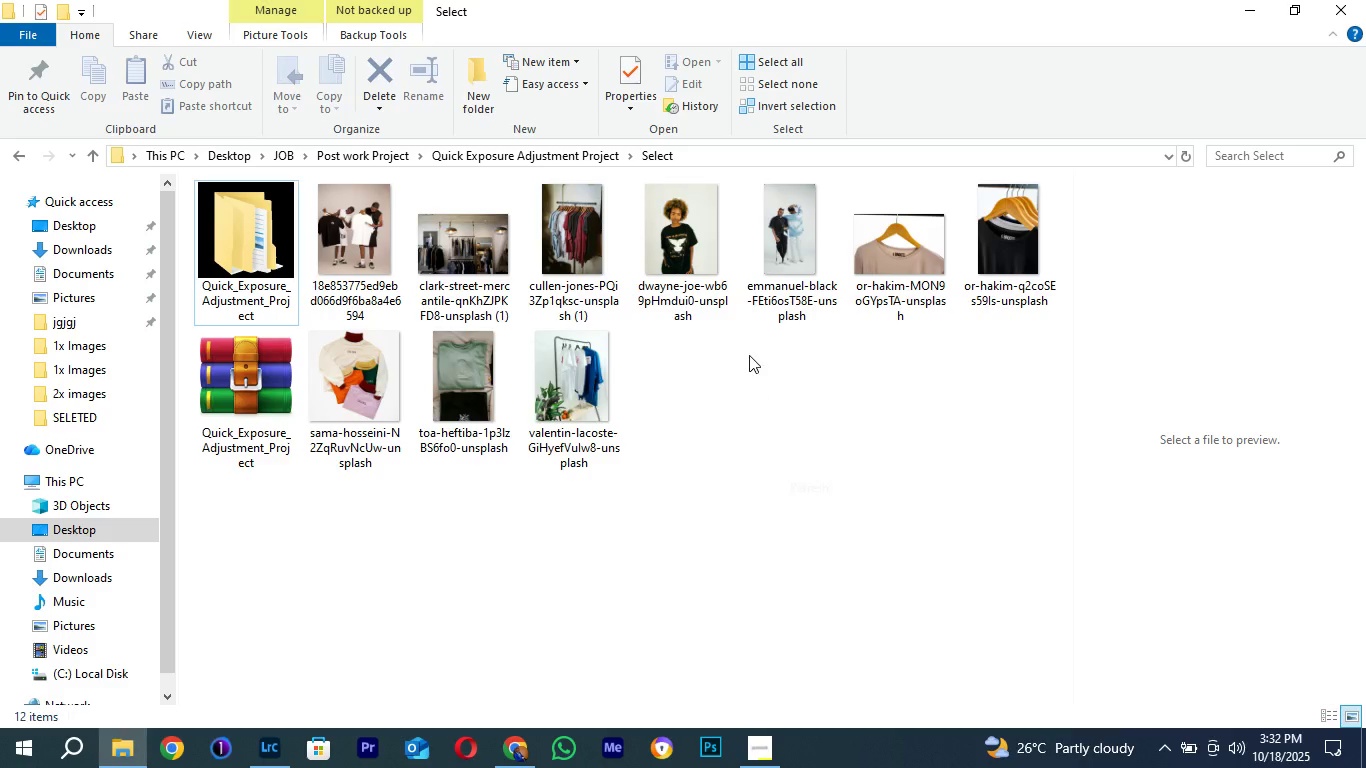 
right_click([749, 355])
 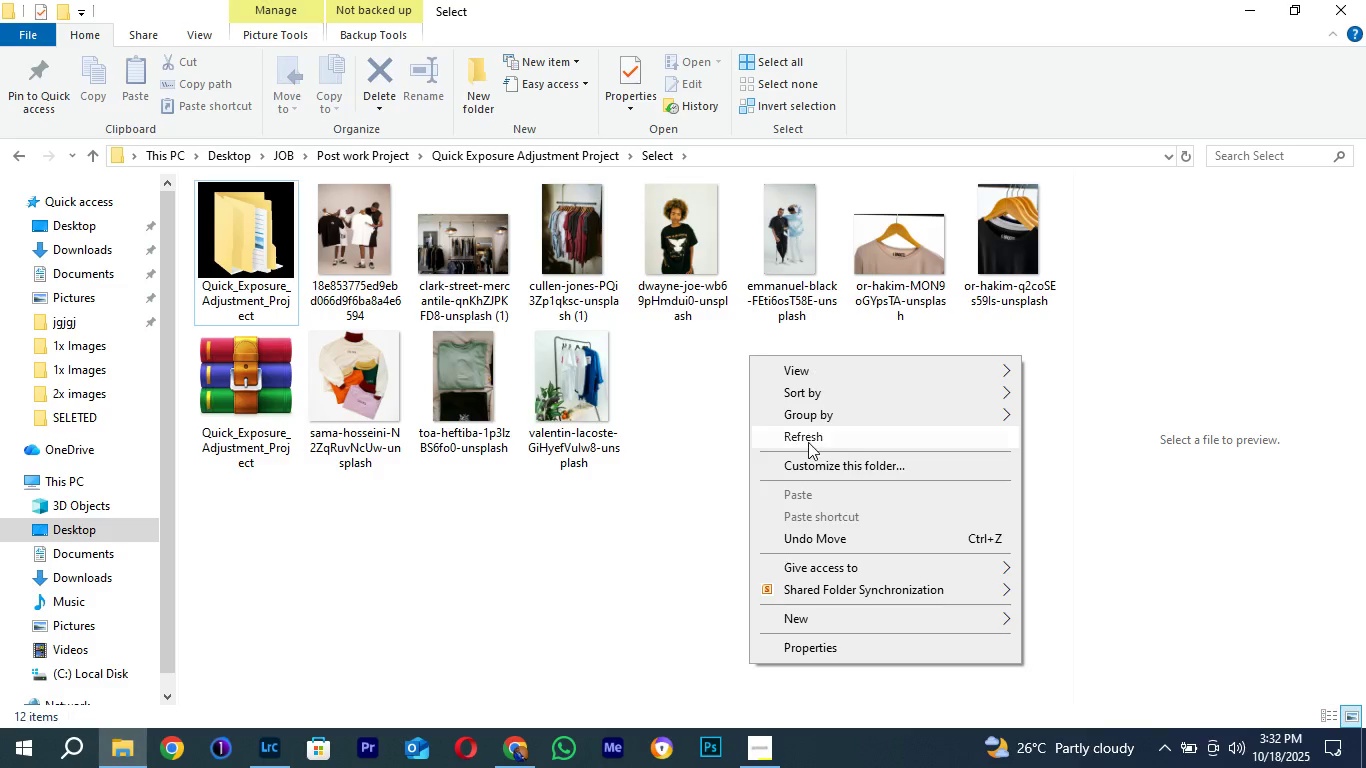 
left_click([808, 442])
 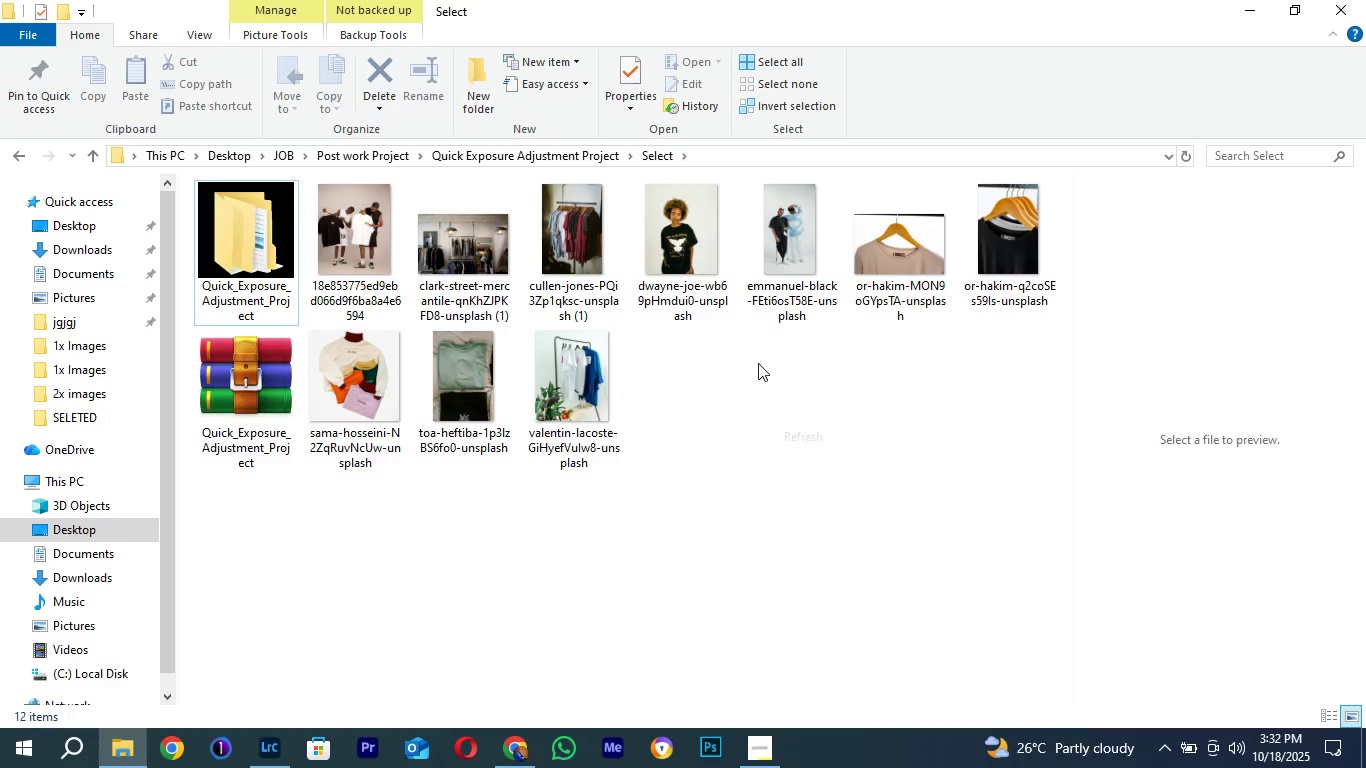 
right_click([758, 363])
 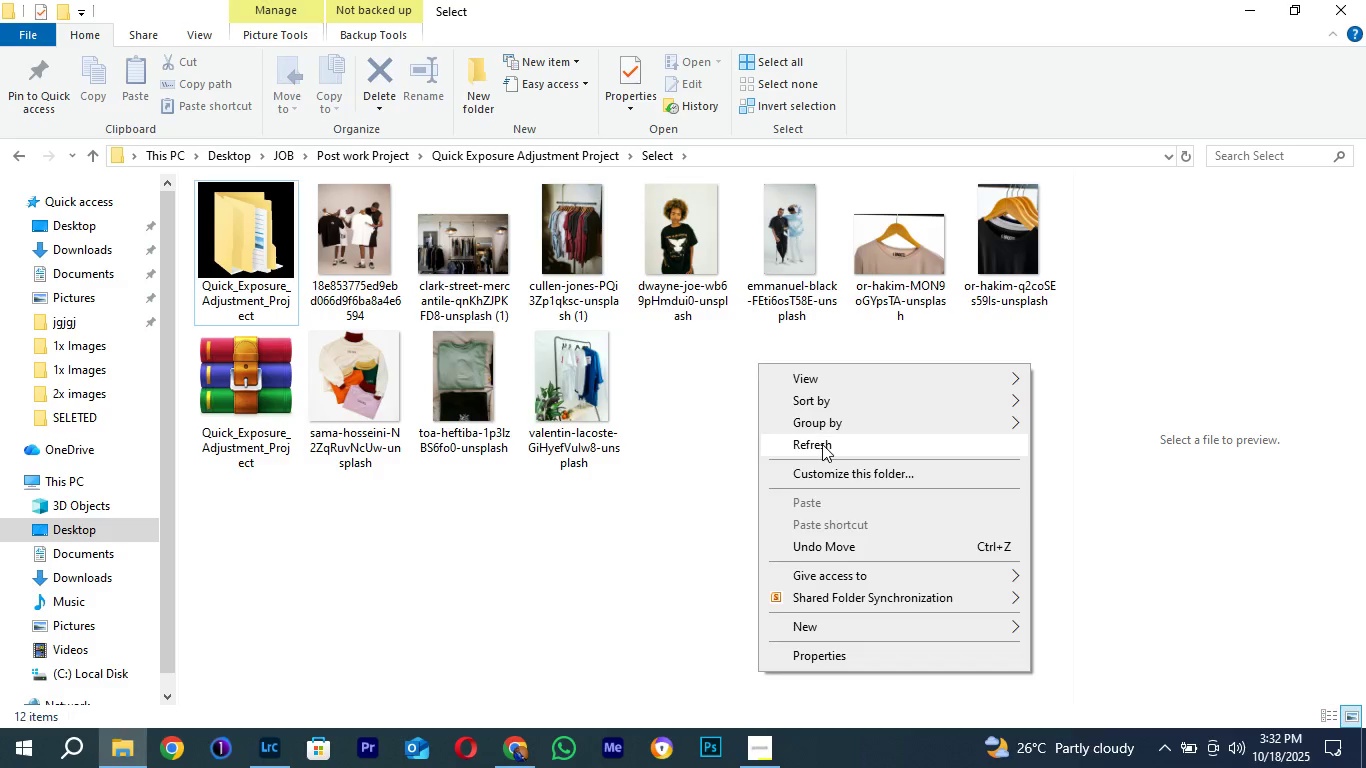 
left_click([822, 444])
 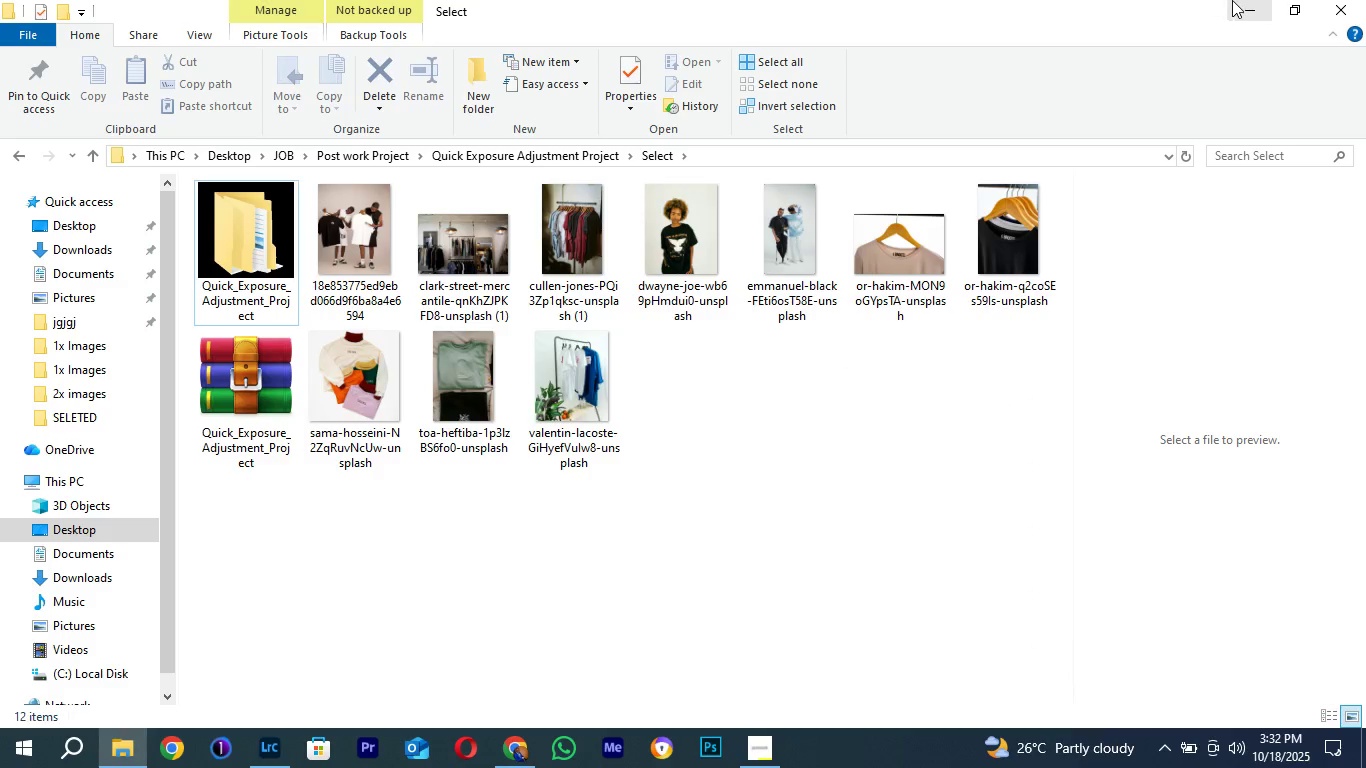 
left_click([1232, 0])
 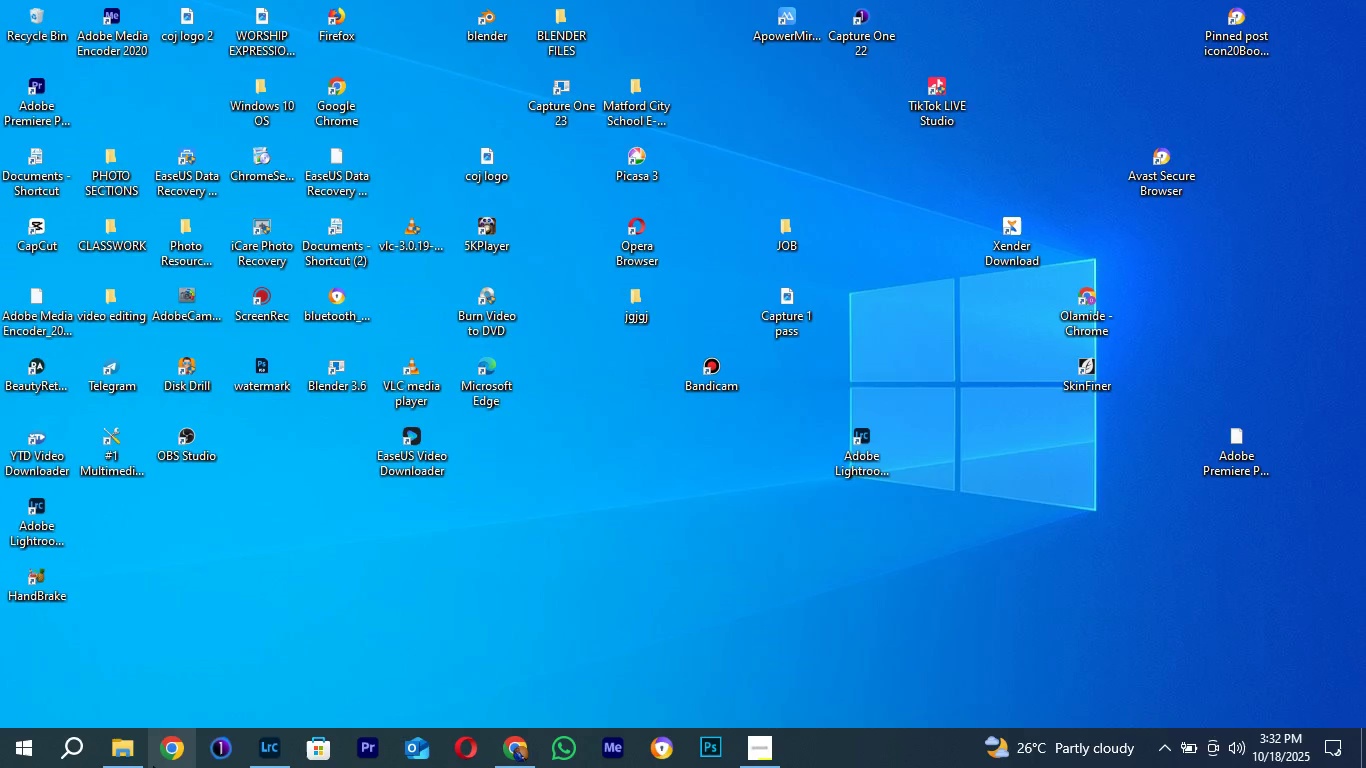 
left_click([128, 767])
 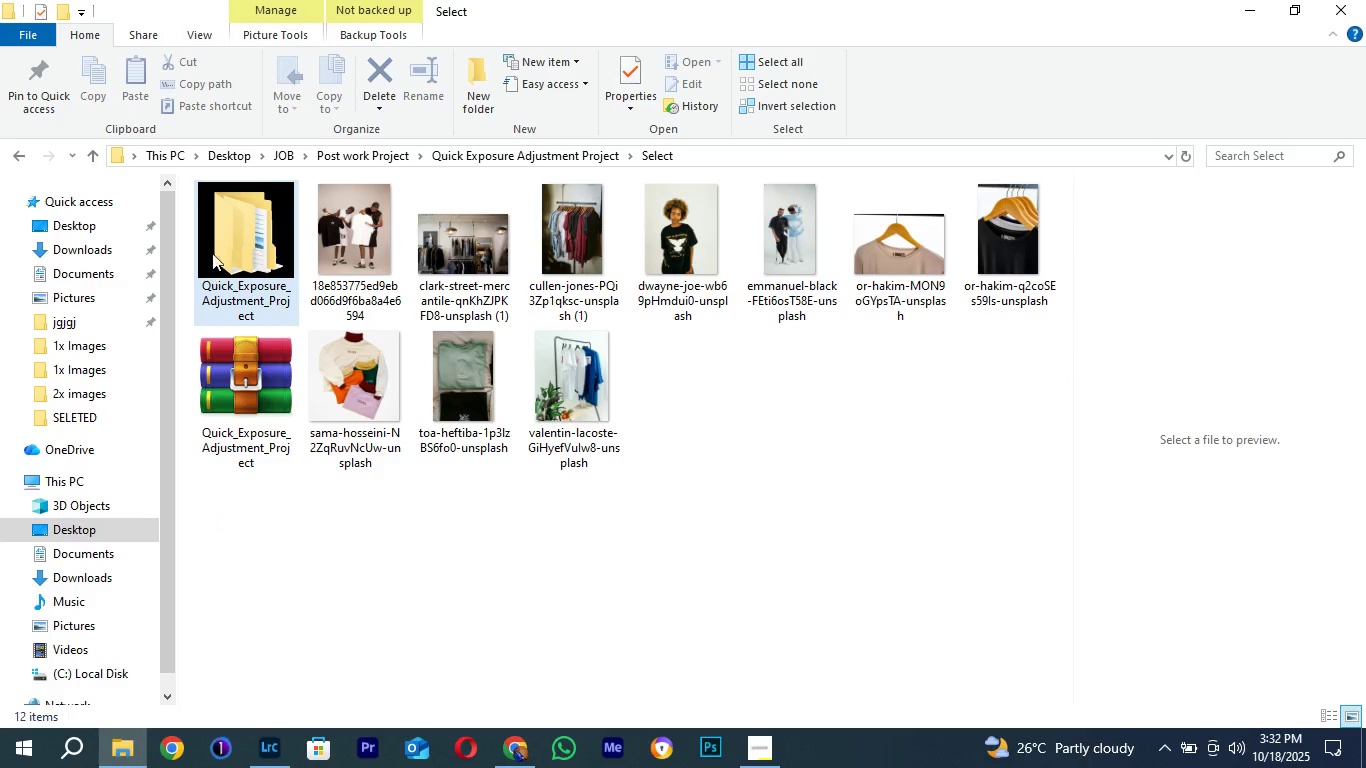 
double_click([218, 241])
 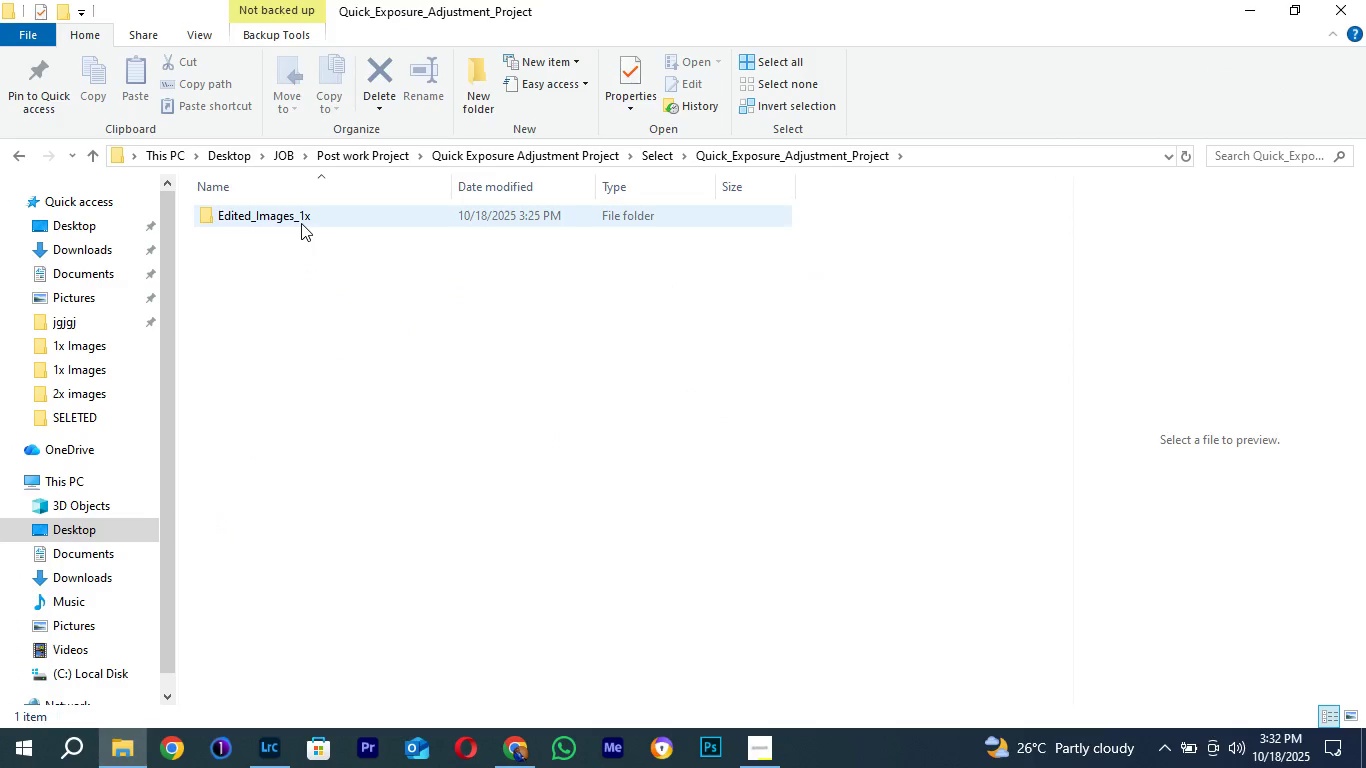 
double_click([301, 223])
 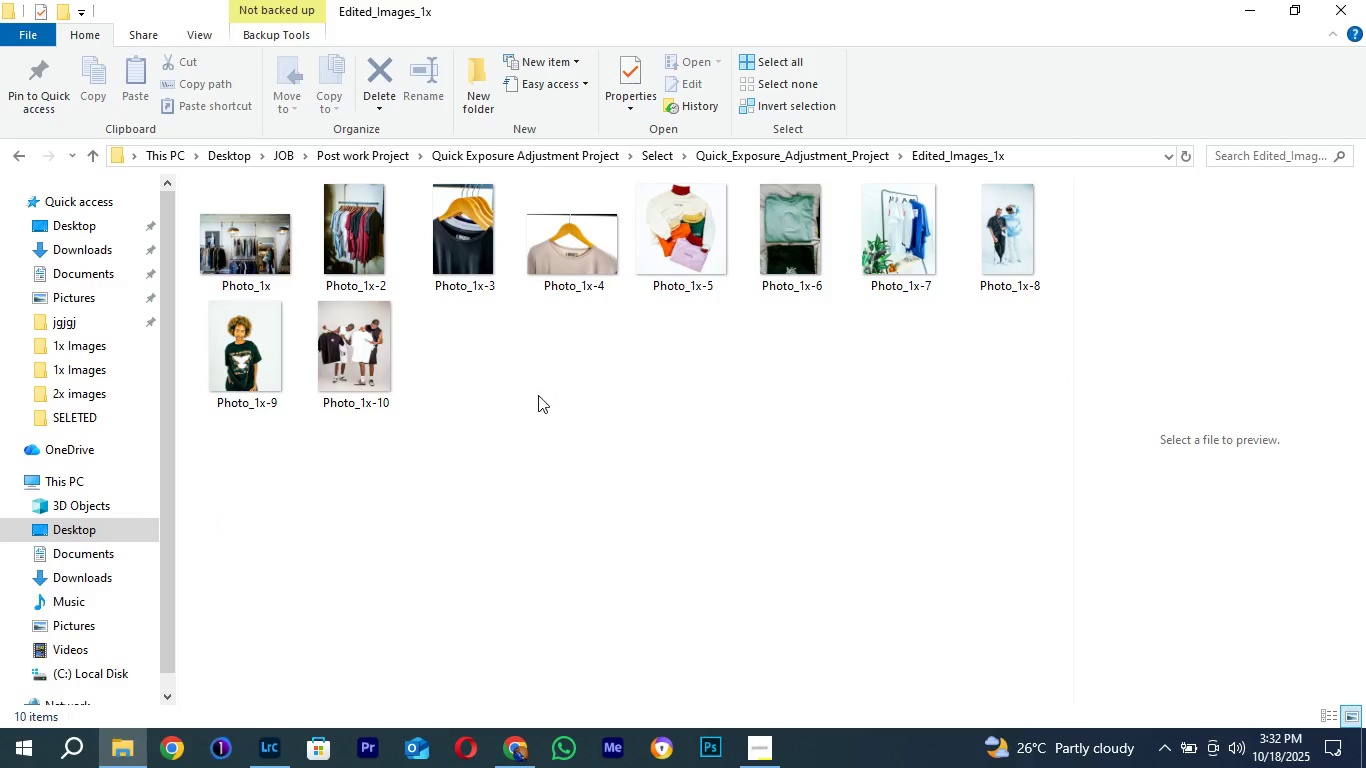 
right_click([557, 381])
 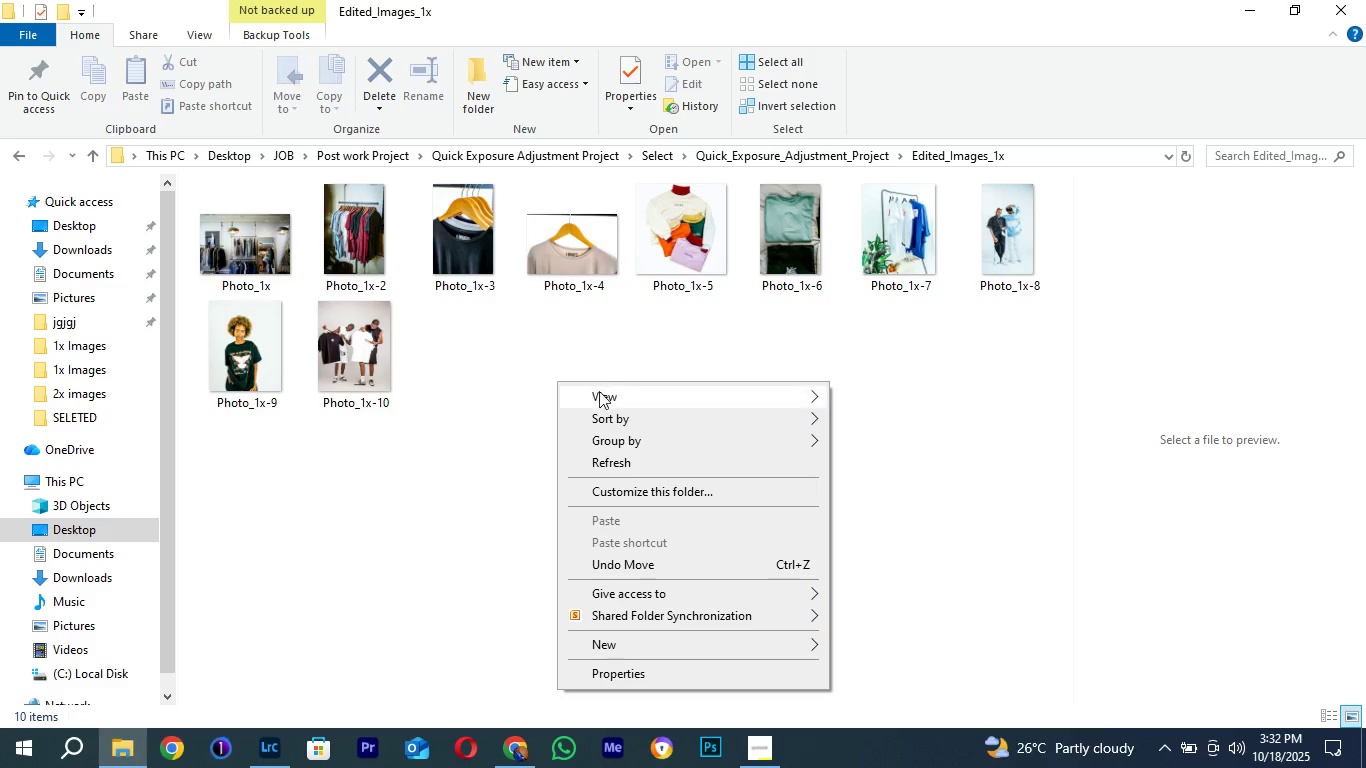 
left_click([598, 393])
 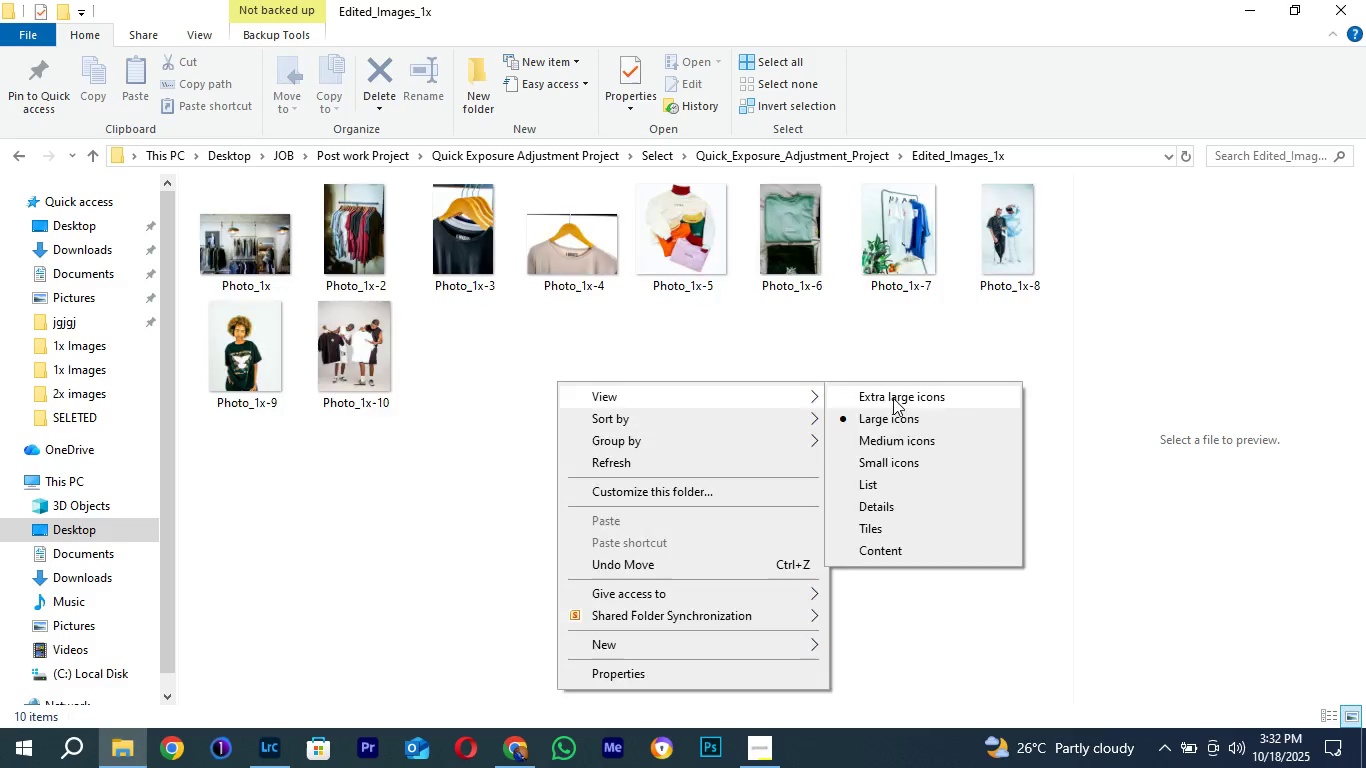 
left_click([893, 398])
 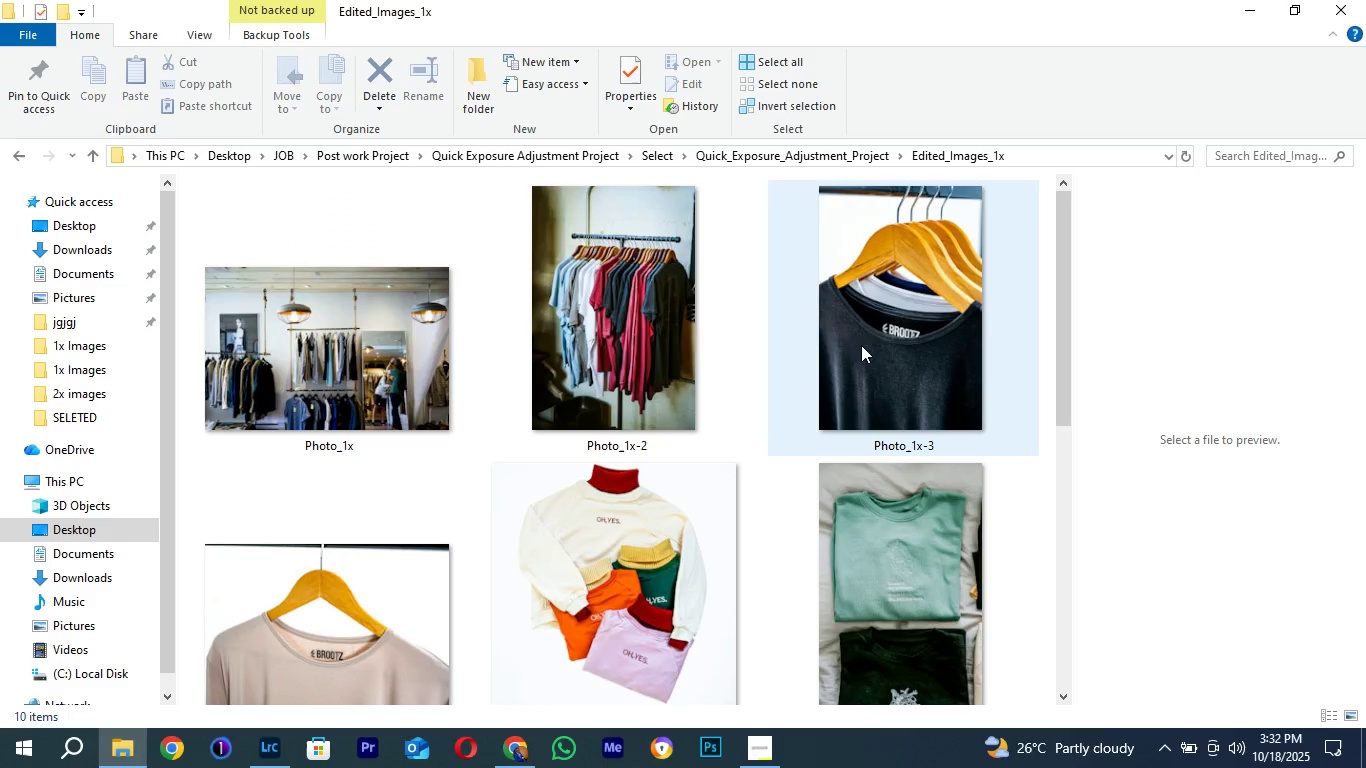 
left_click([895, 375])
 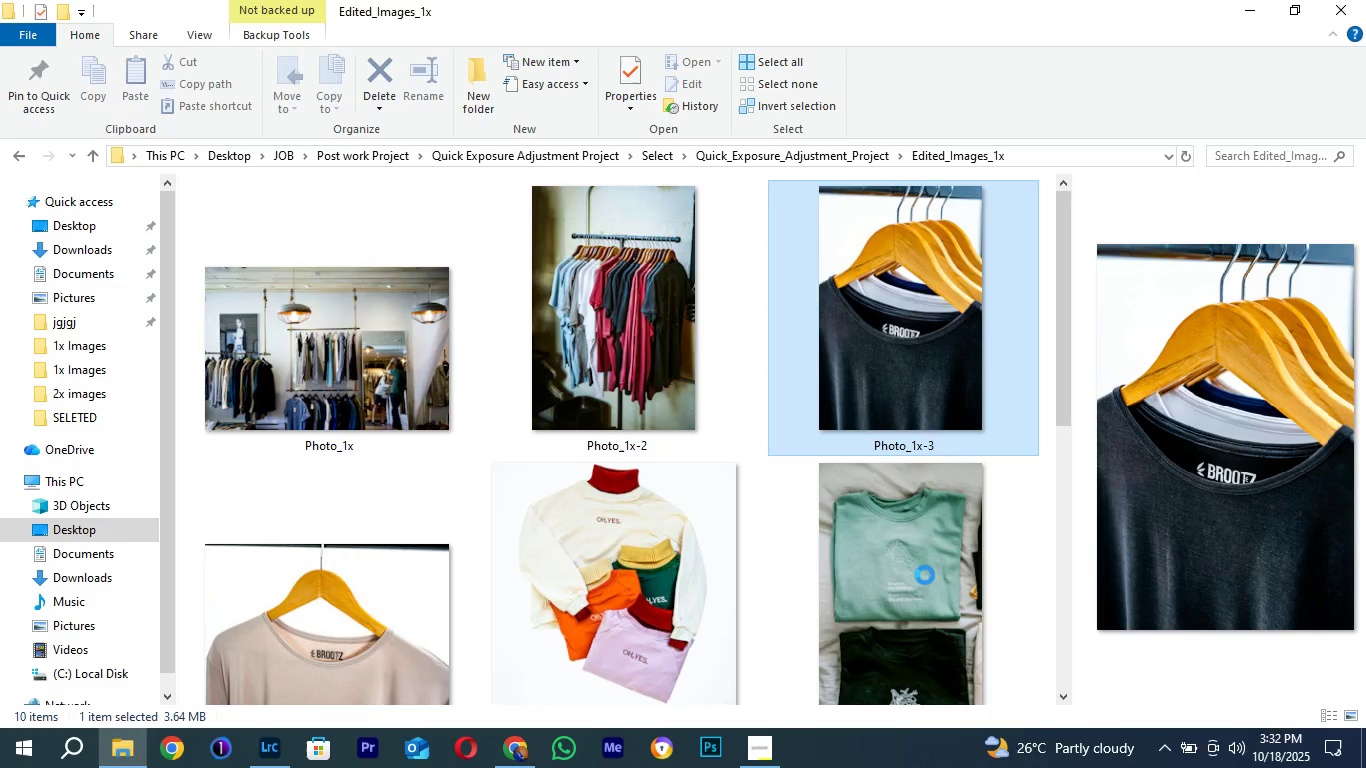 
scroll: coordinate [925, 575], scroll_direction: down, amount: 1.0
 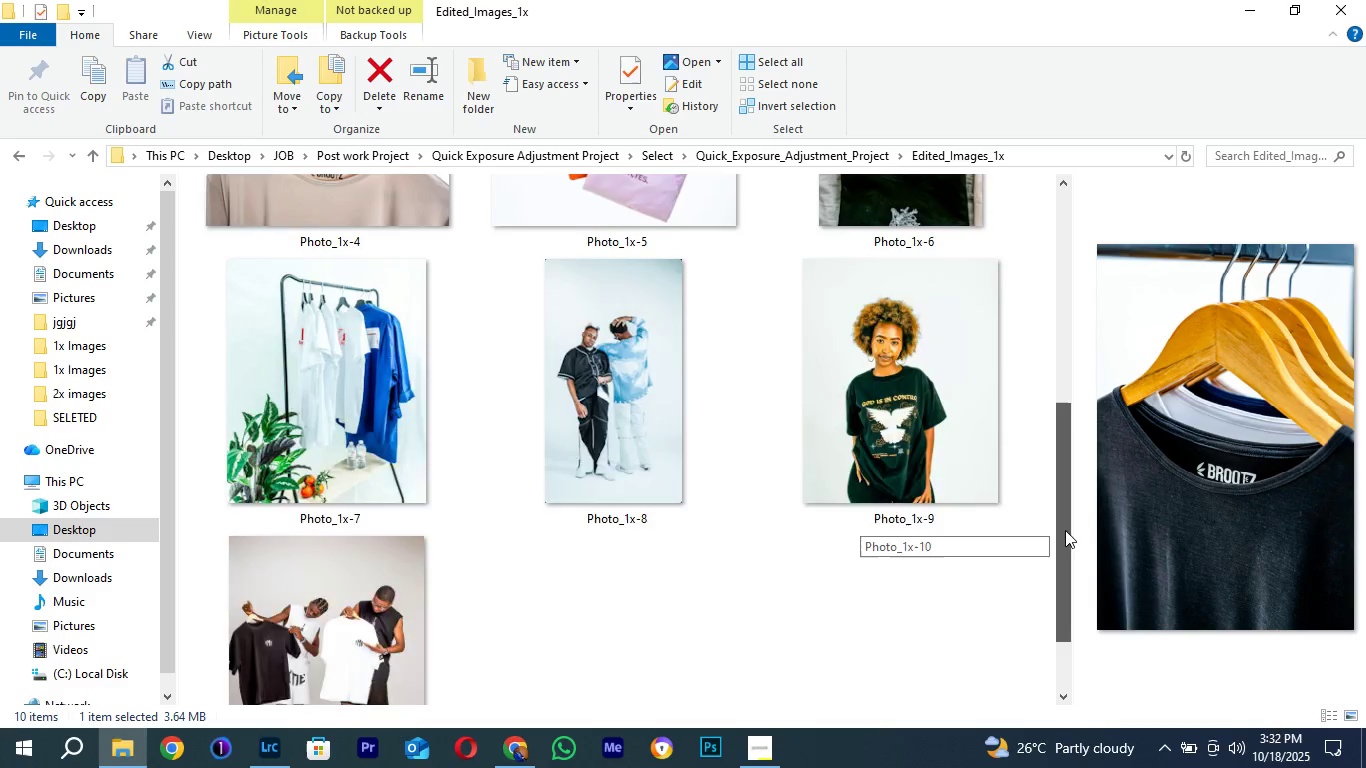 
wait(13.63)
 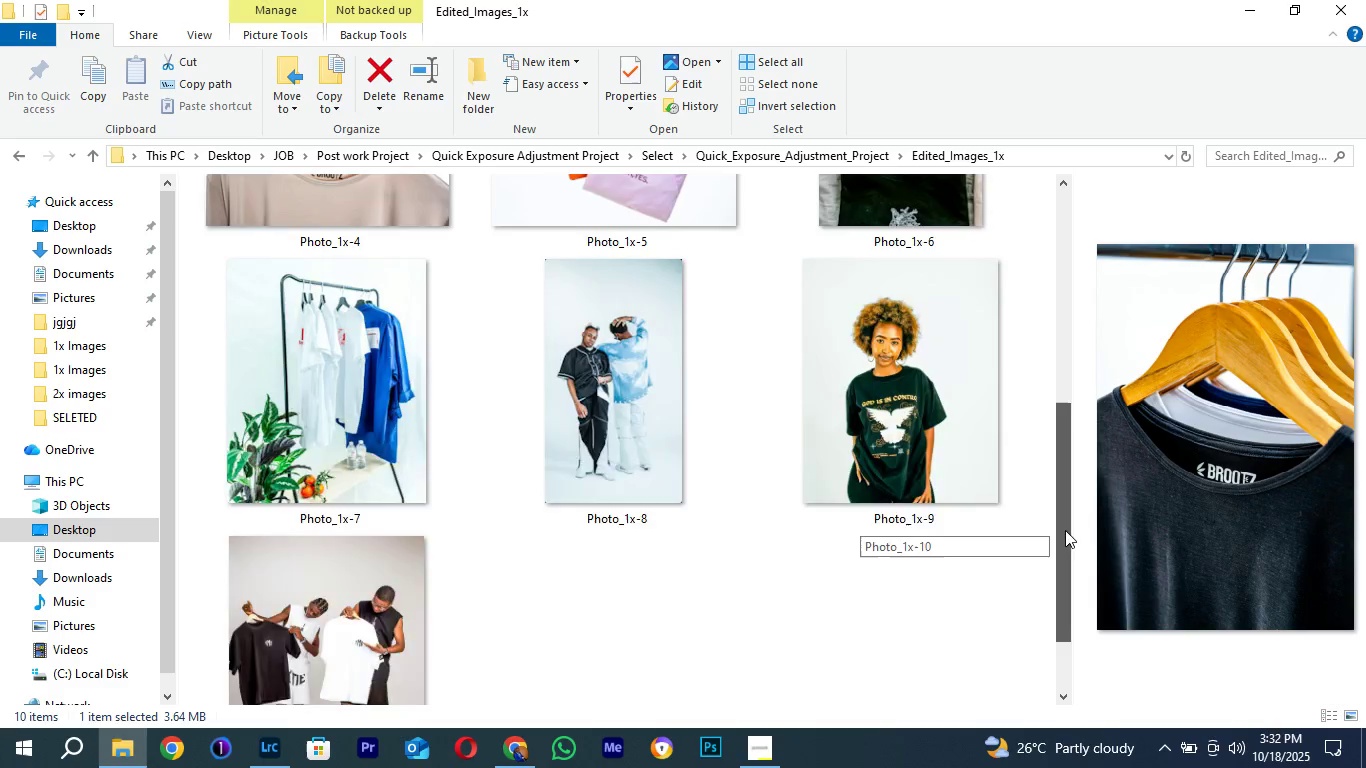 
right_click([713, 643])
 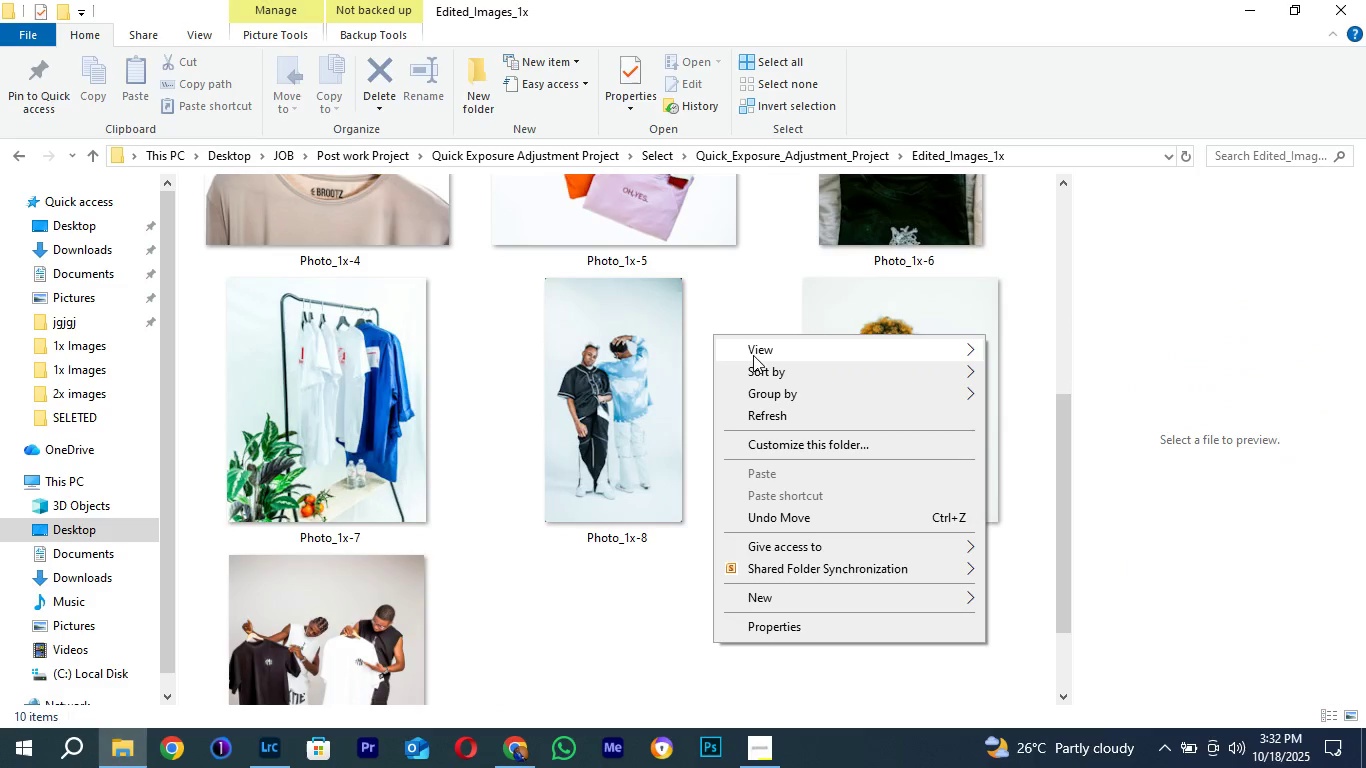 
left_click([753, 355])
 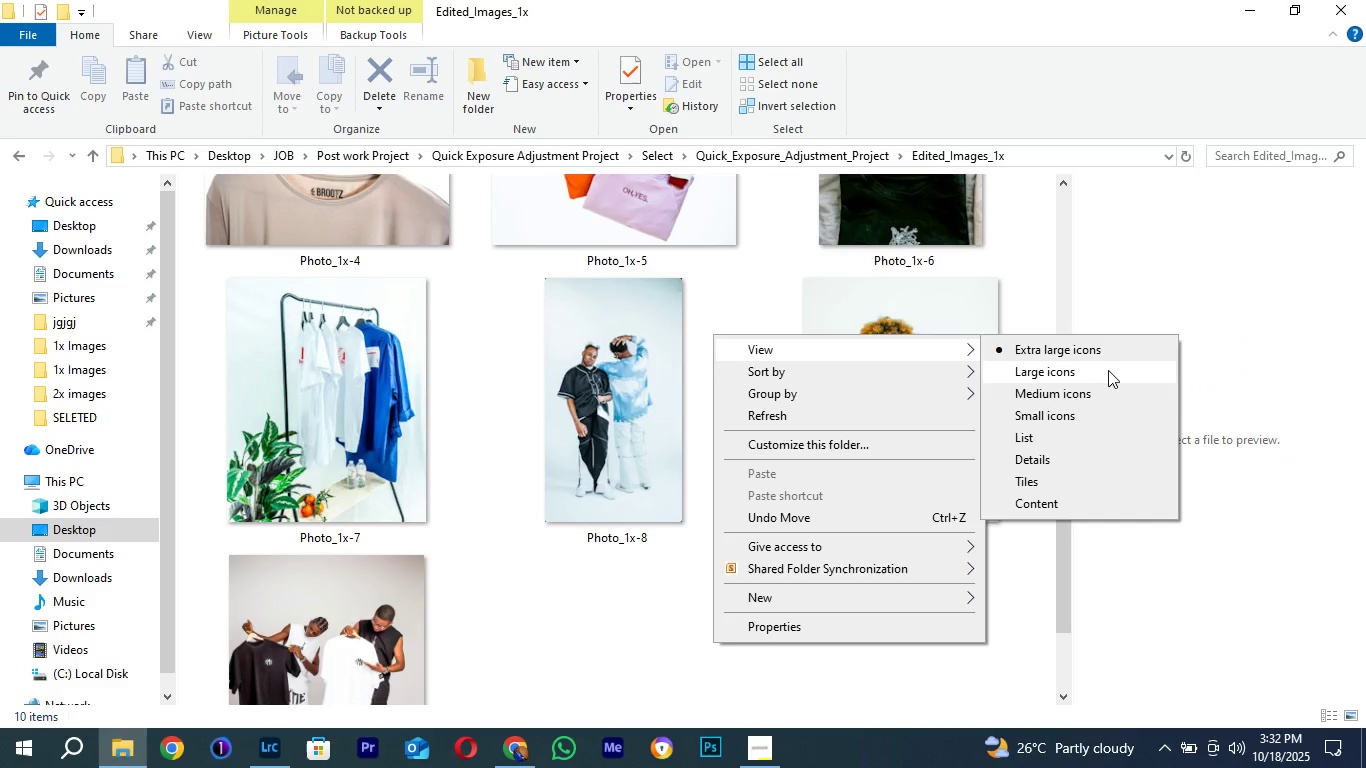 
left_click([1108, 370])
 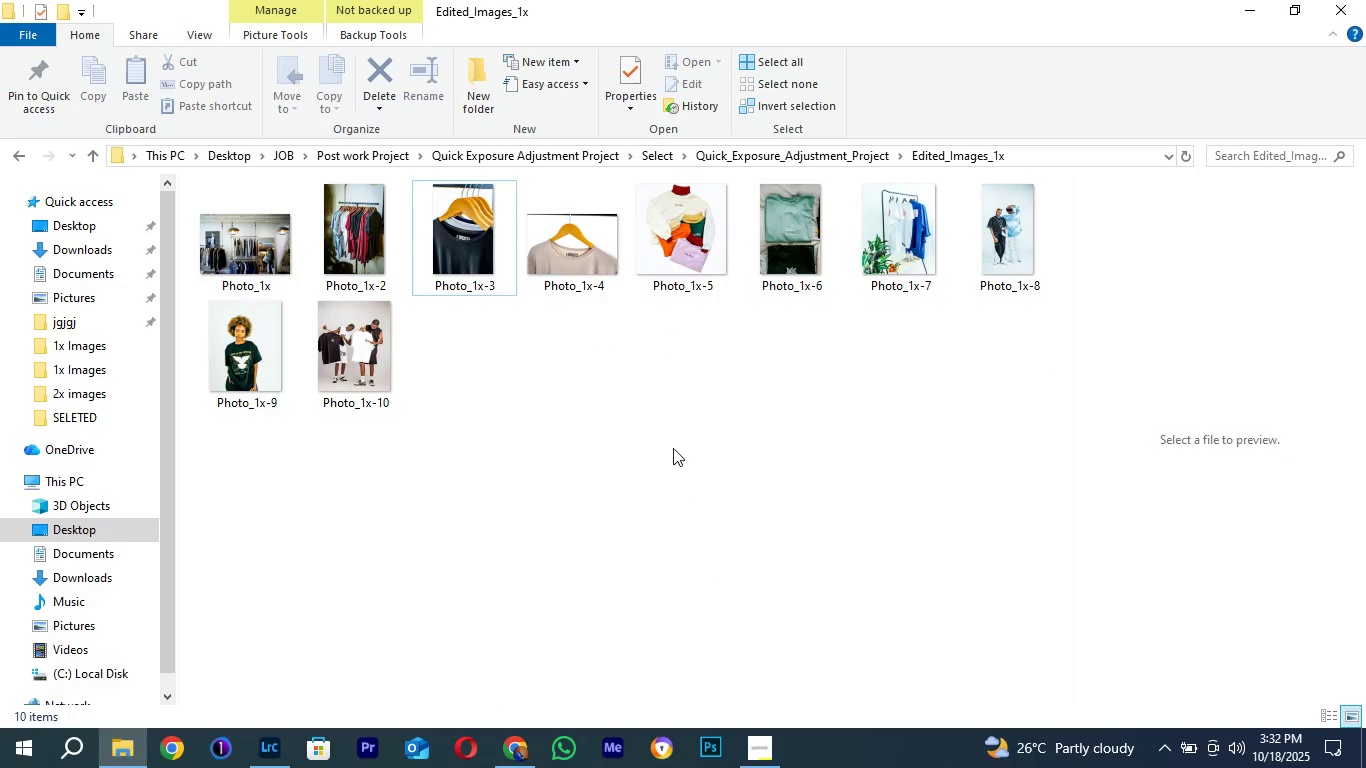 
right_click([673, 448])
 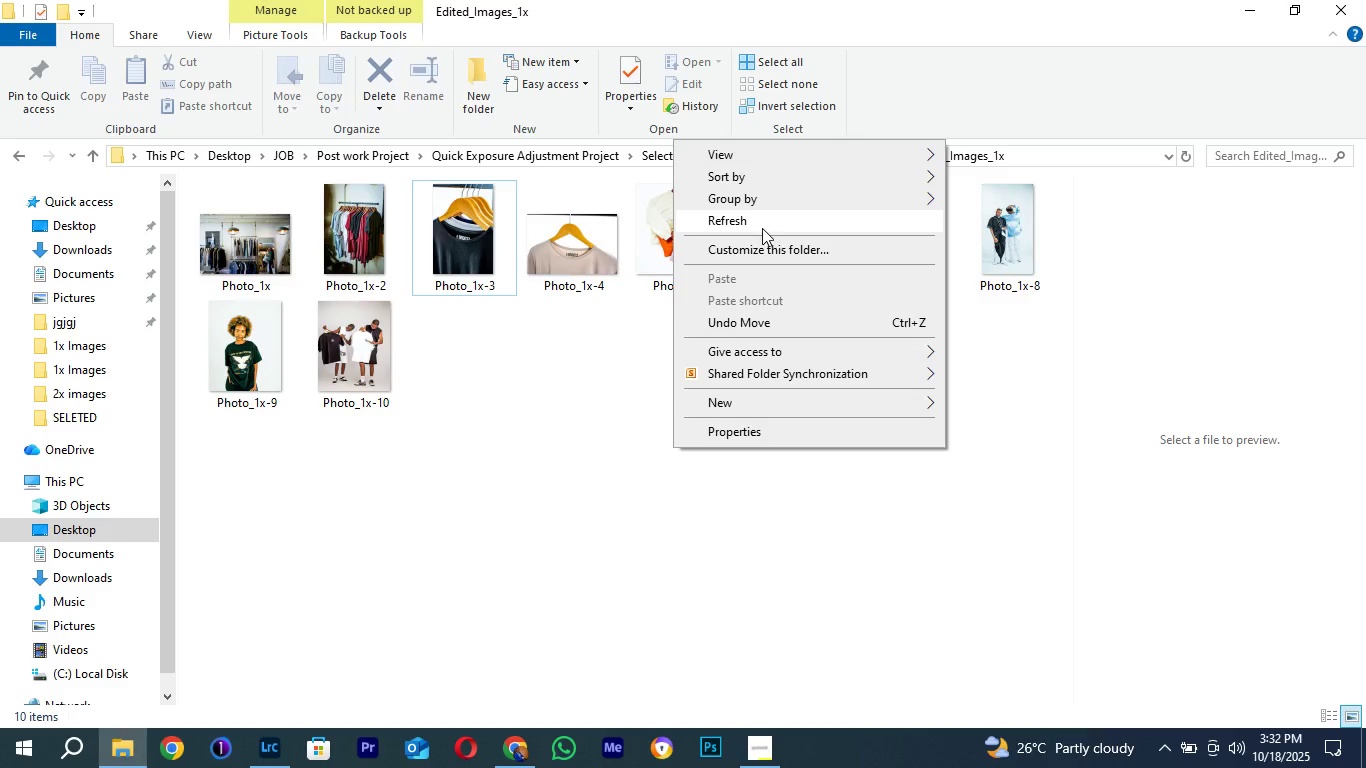 
left_click([745, 221])
 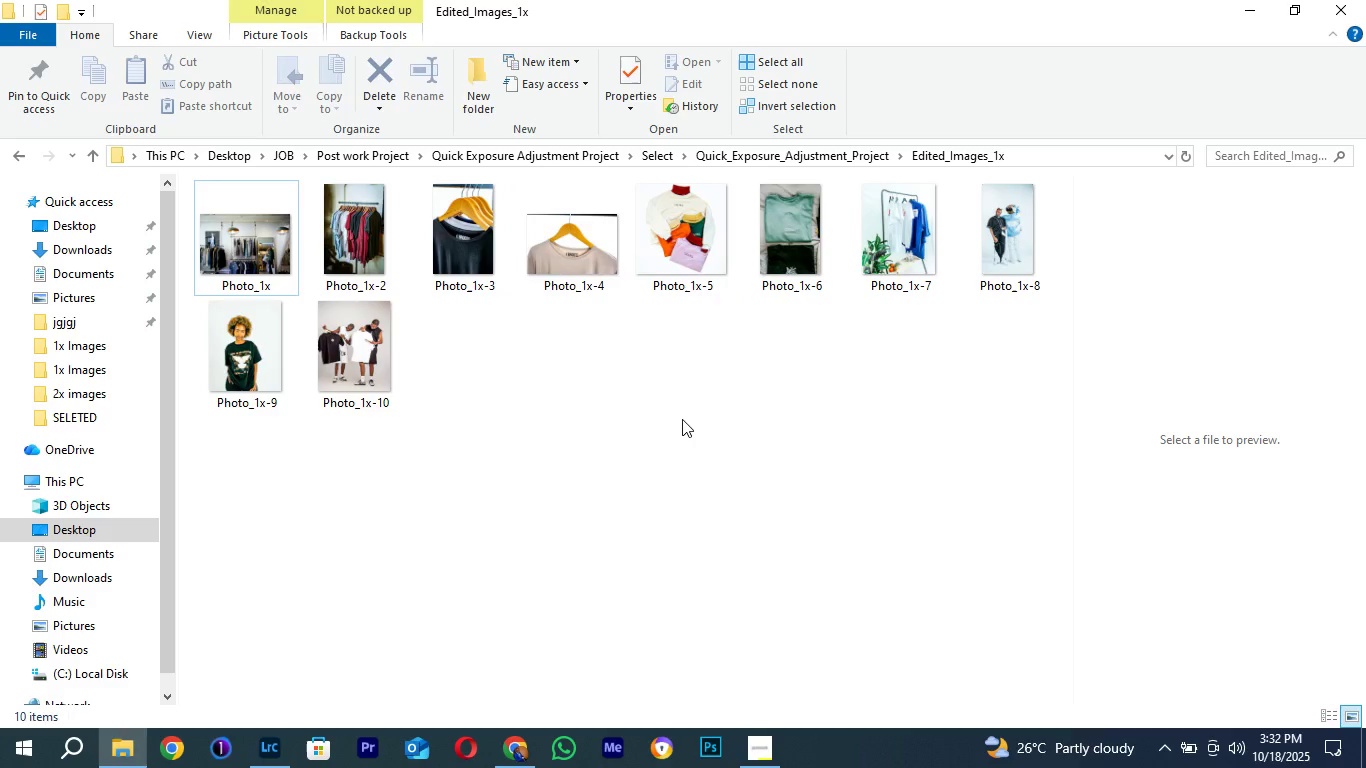 
right_click([682, 419])
 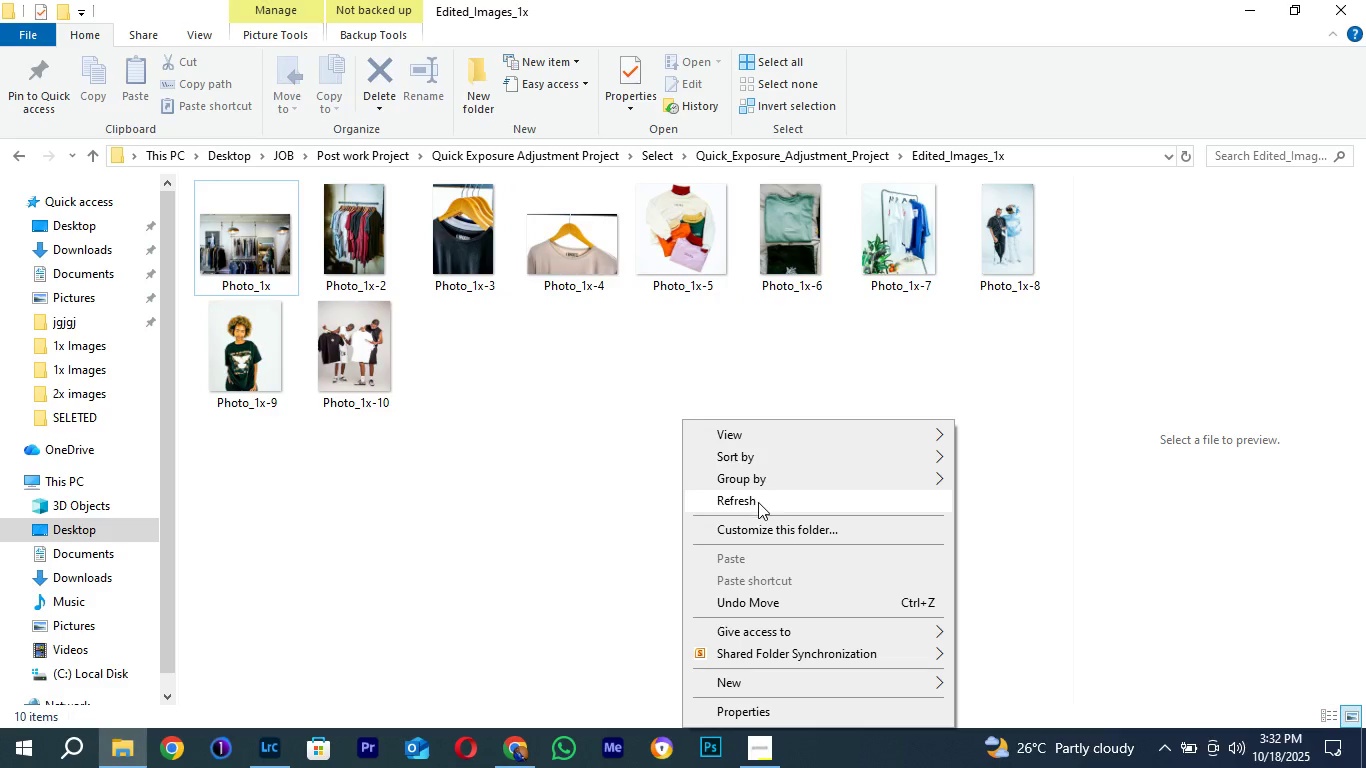 
left_click([758, 502])
 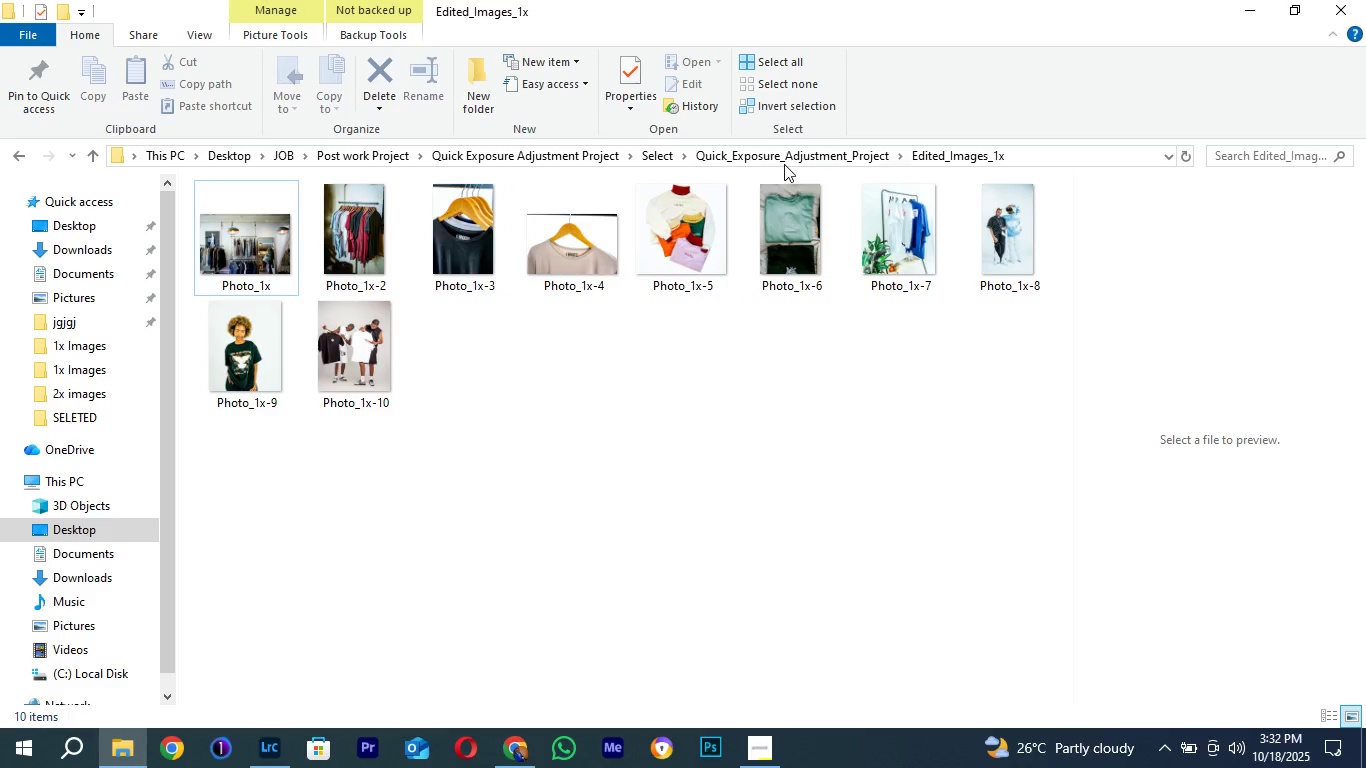 
left_click([786, 151])
 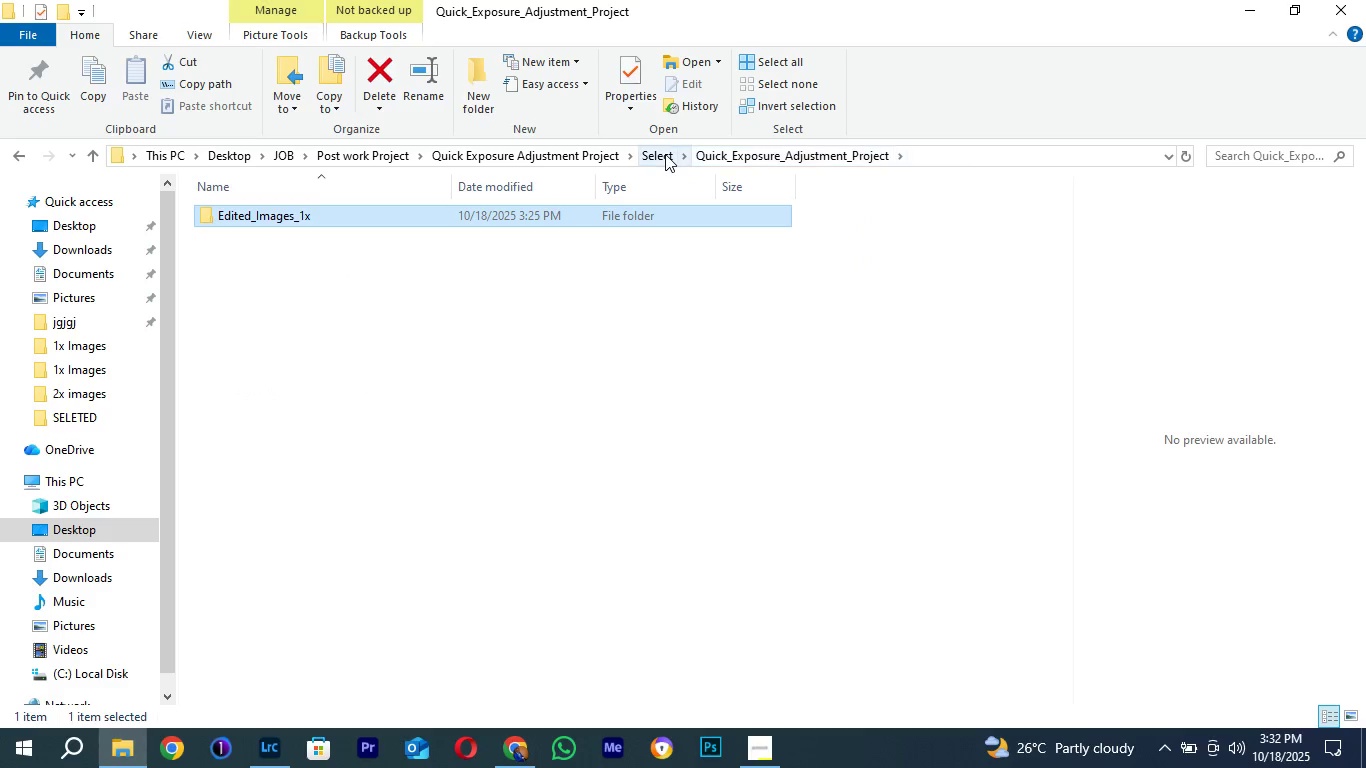 
left_click([665, 154])
 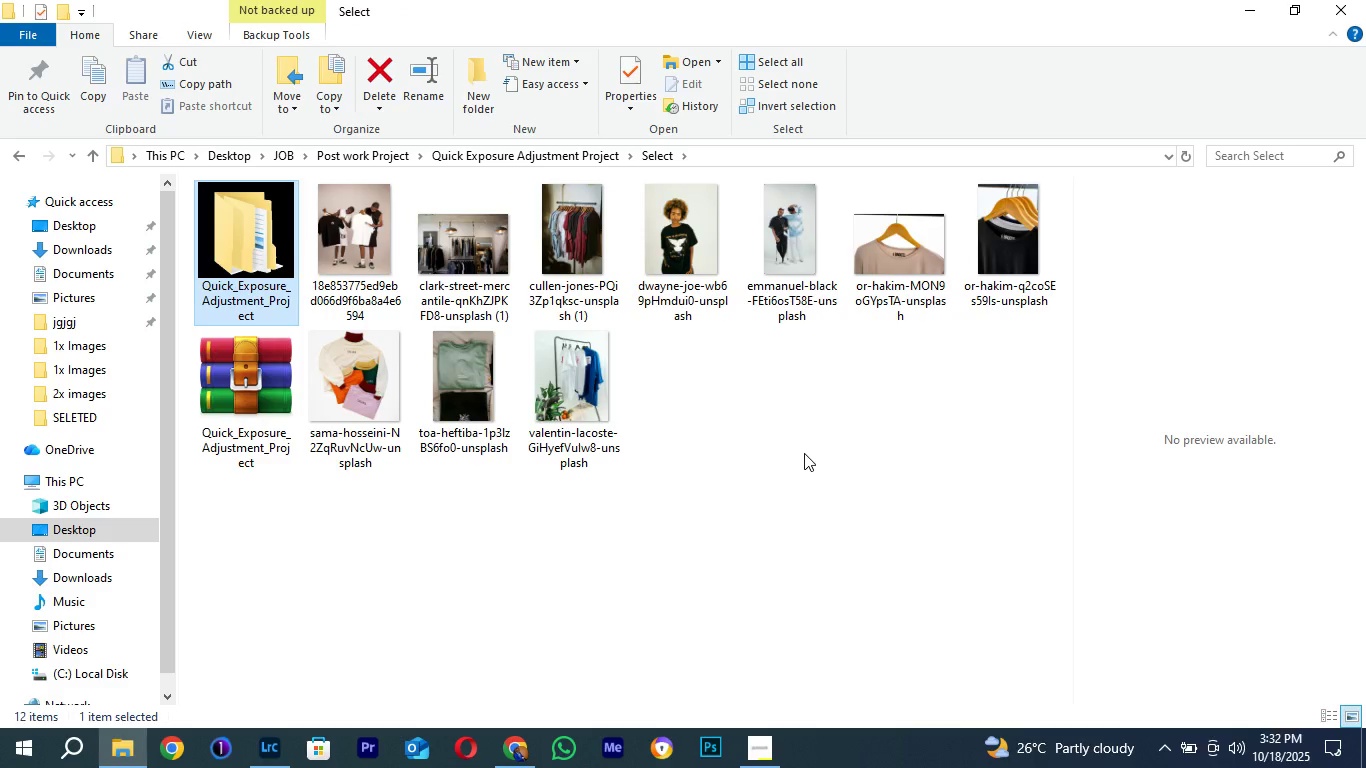 
left_click([804, 453])
 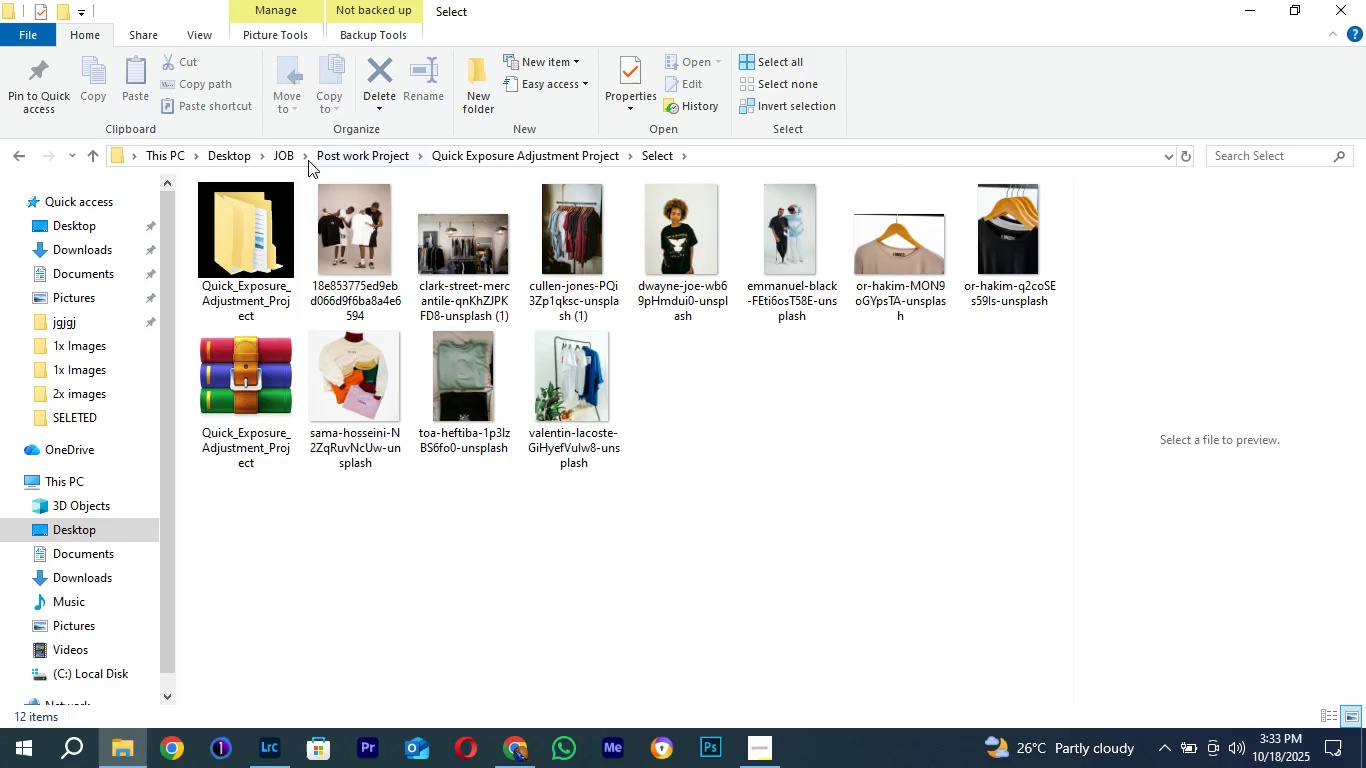 
left_click([290, 153])
 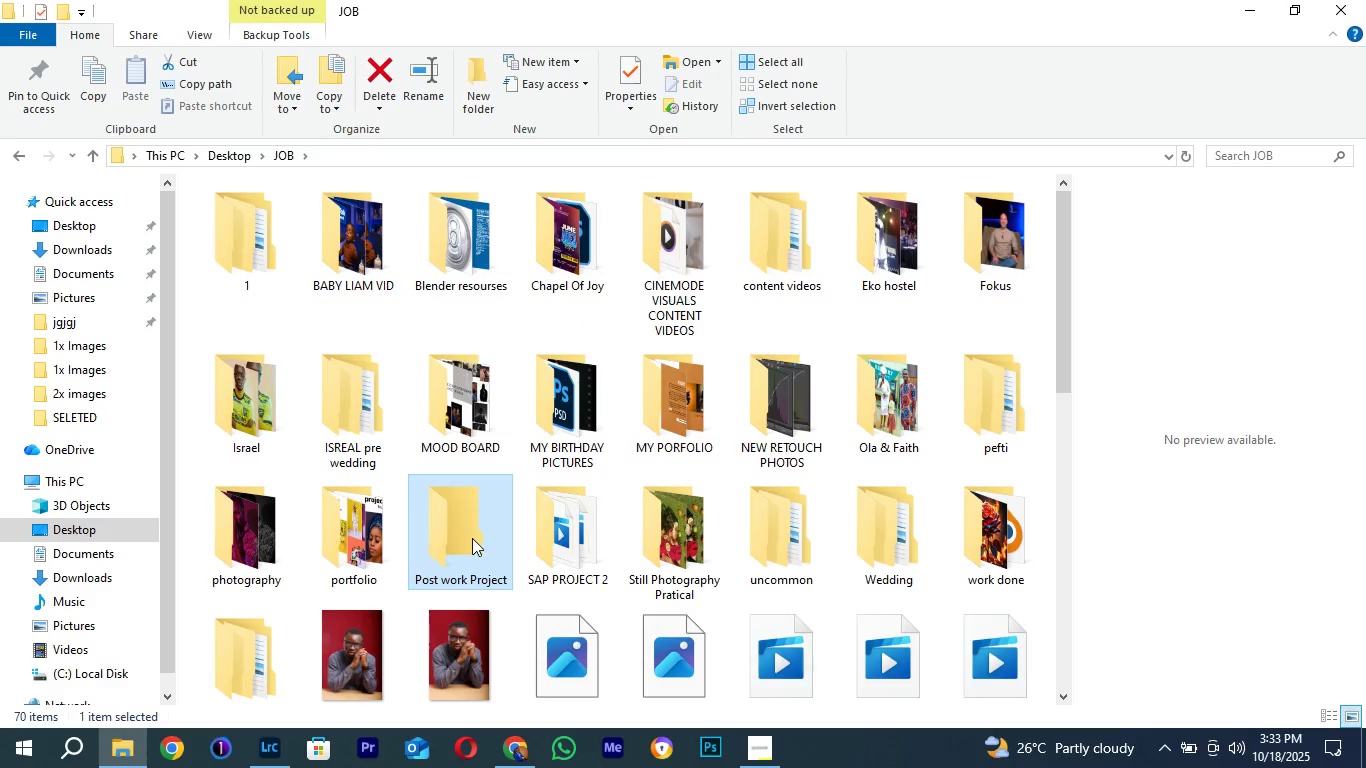 
right_click([465, 529])
 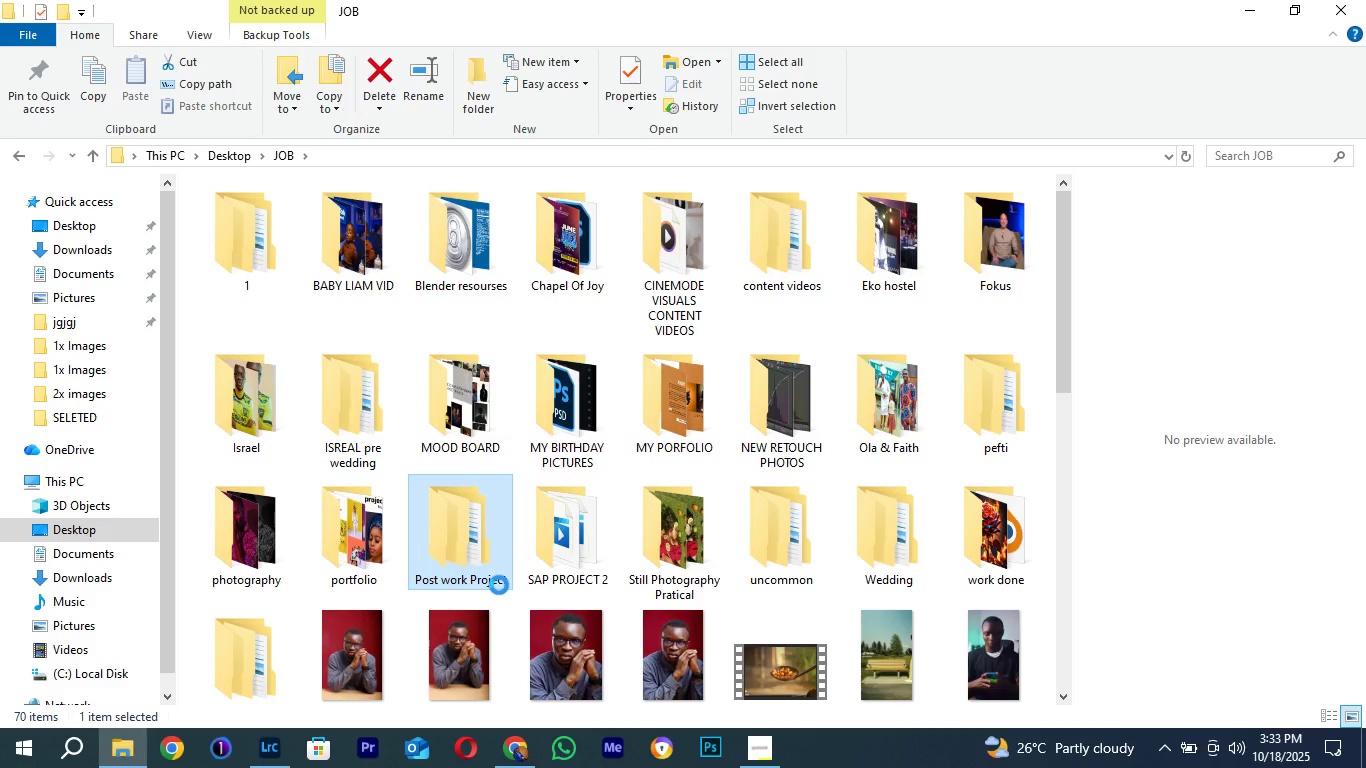 
wait(9.09)
 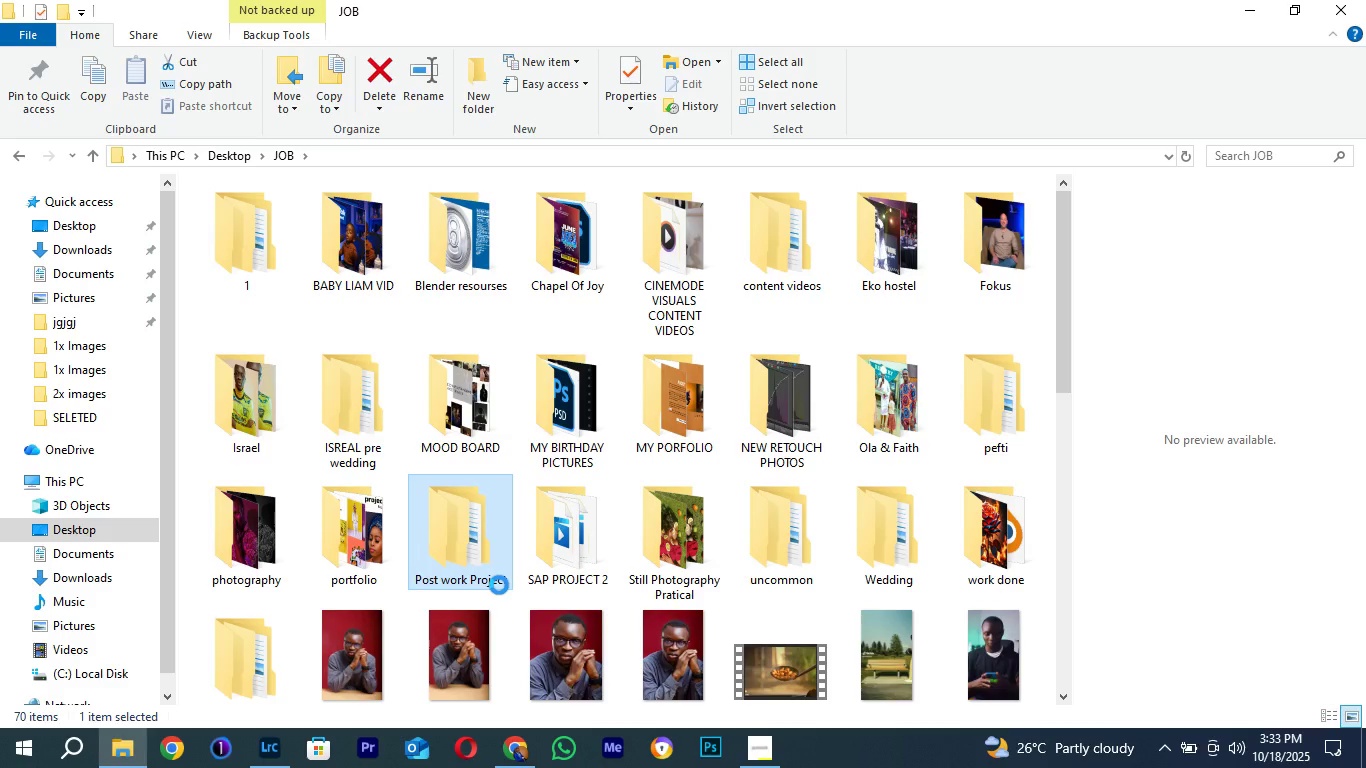 
mouse_move([478, 569])
 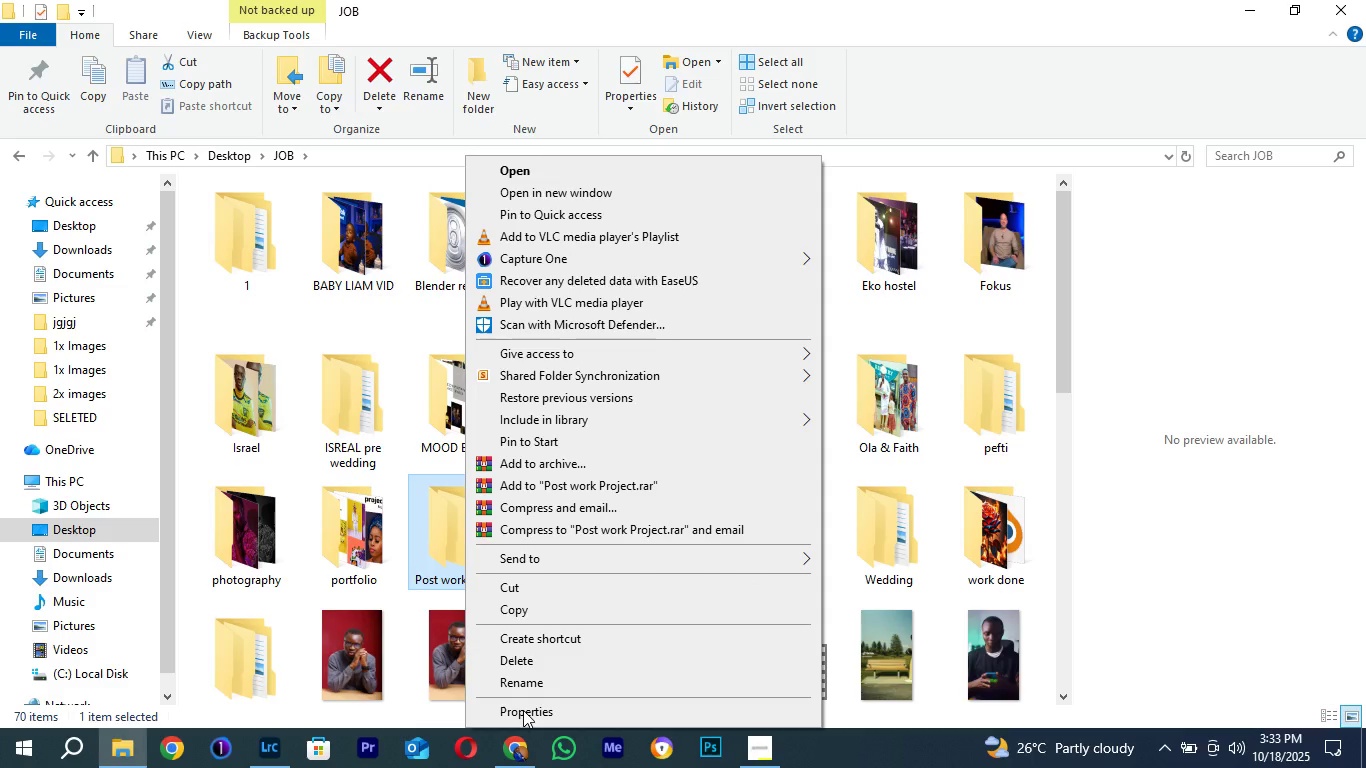 
left_click([523, 710])
 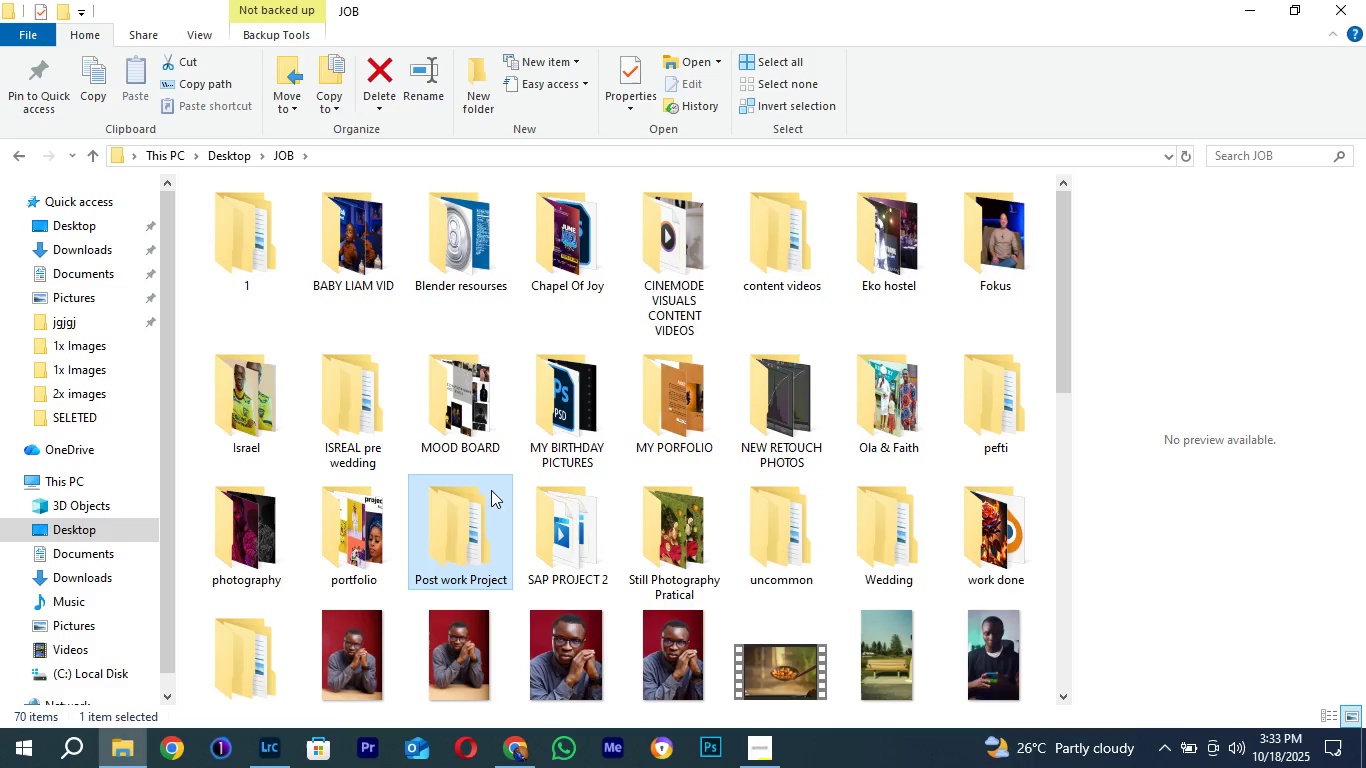 
mouse_move([490, 508])
 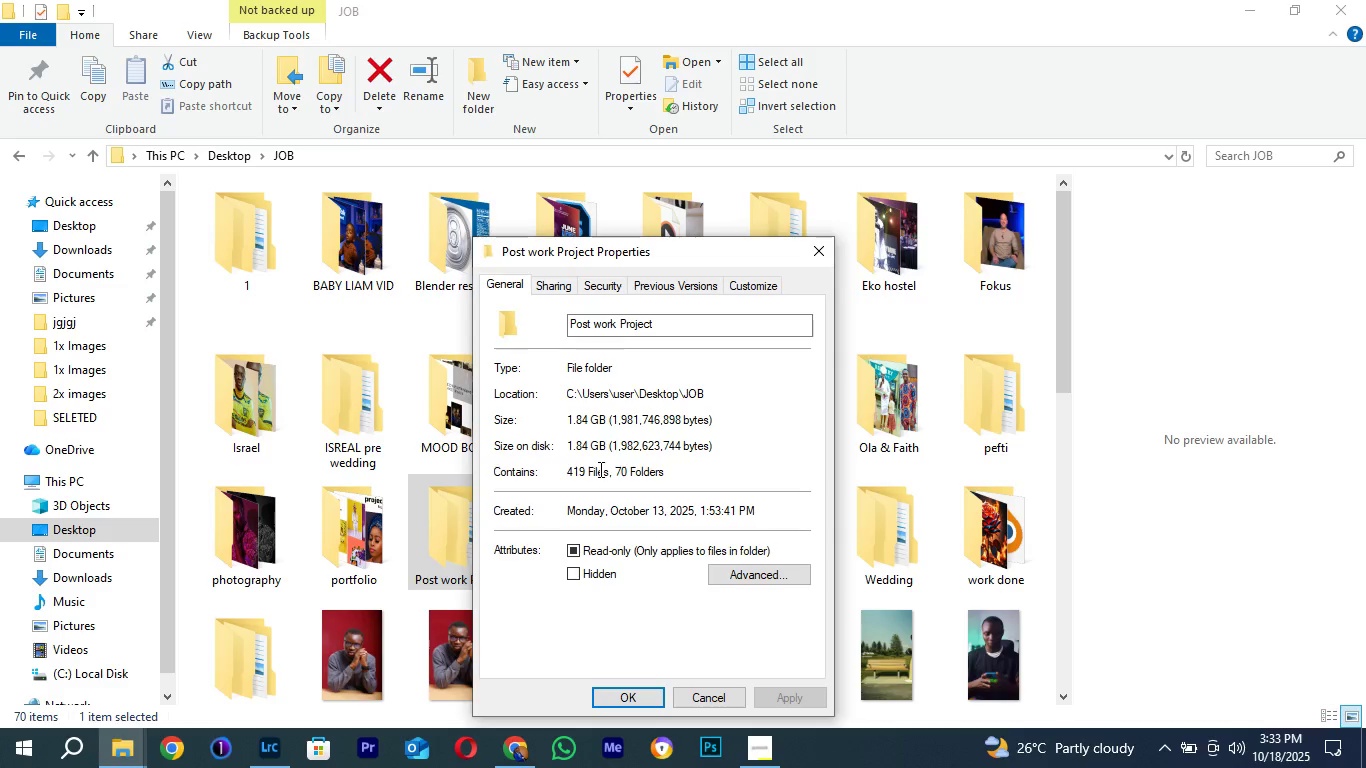 
wait(9.37)
 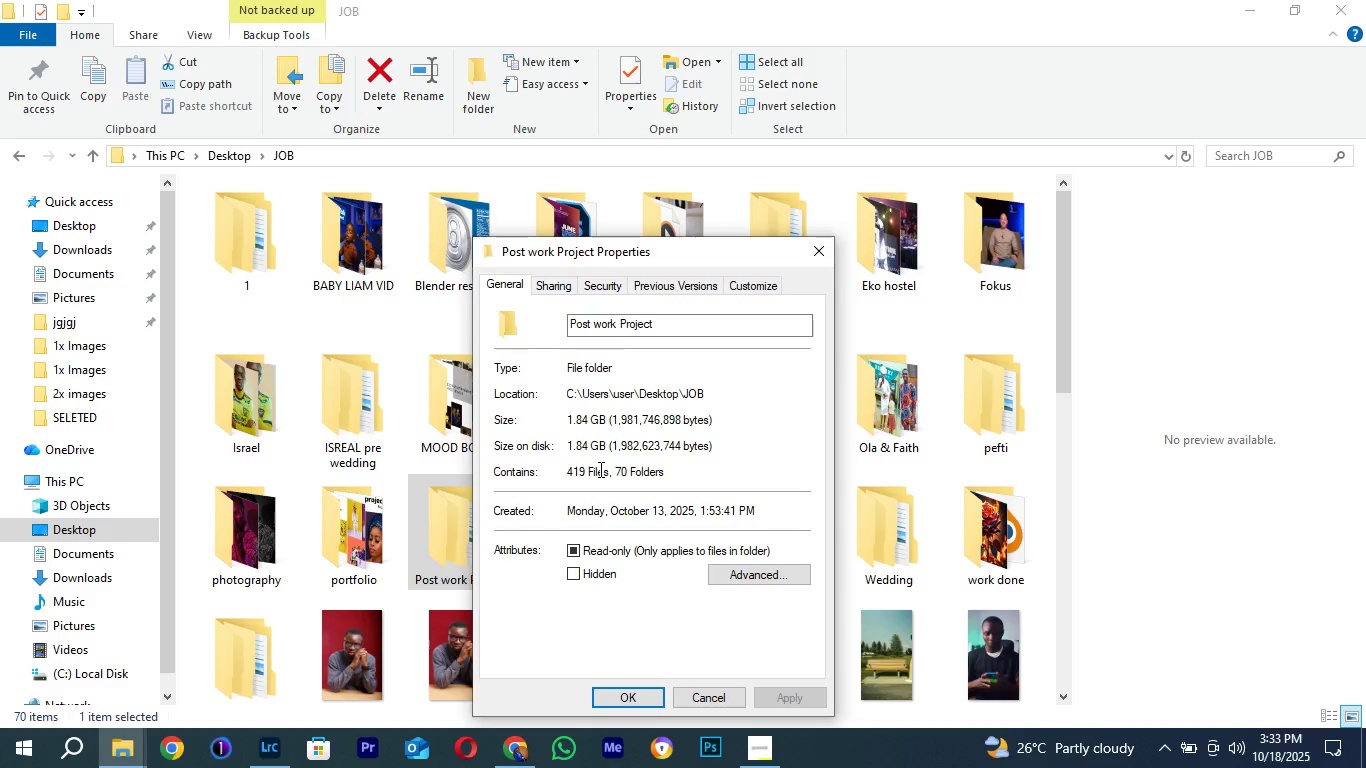 
left_click([820, 244])
 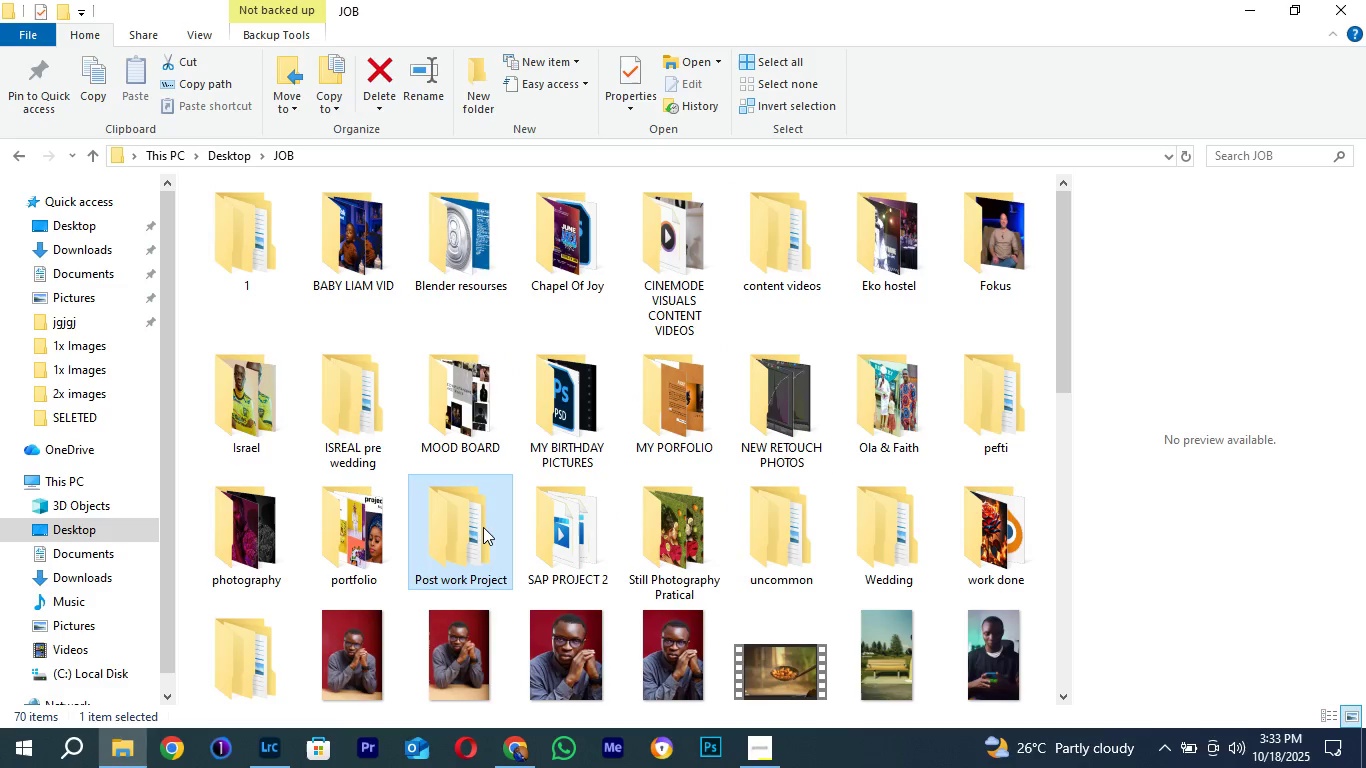 
double_click([483, 527])
 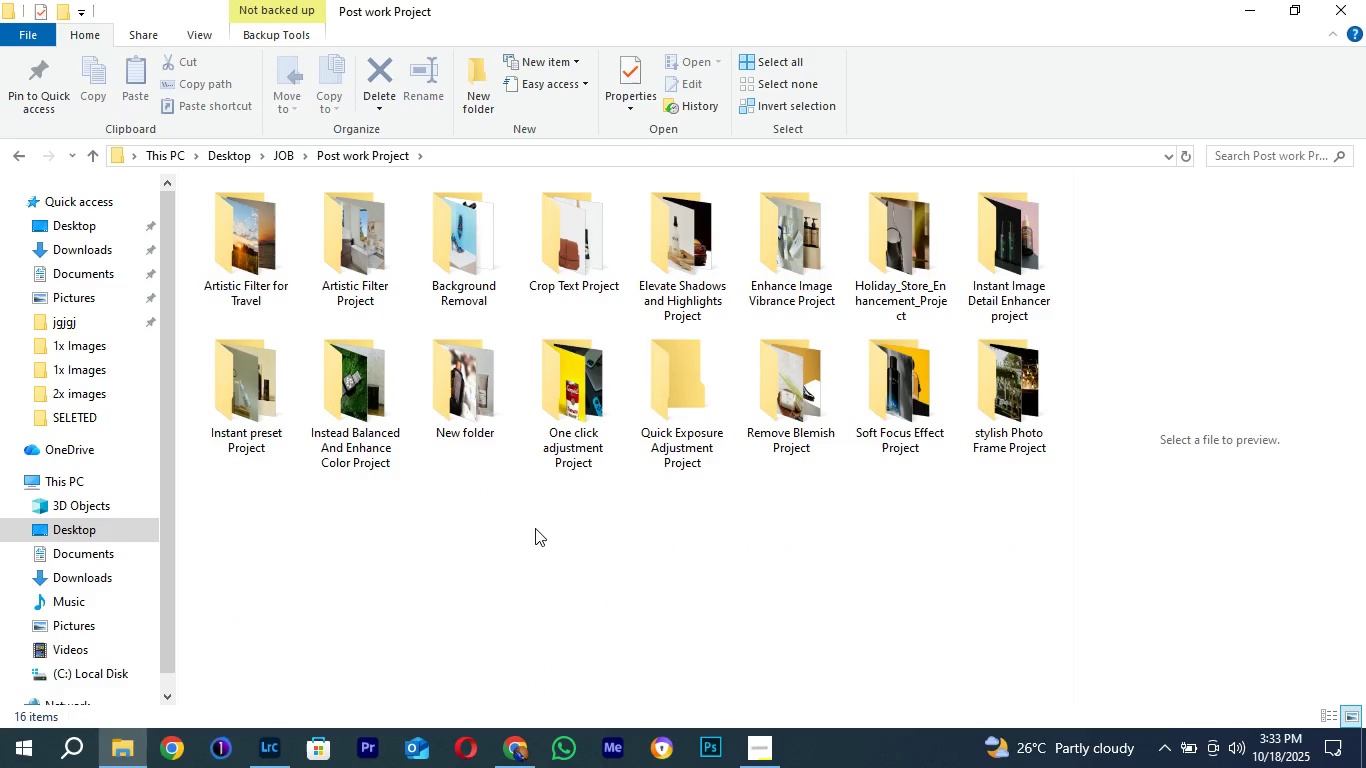 
left_click([531, 545])
 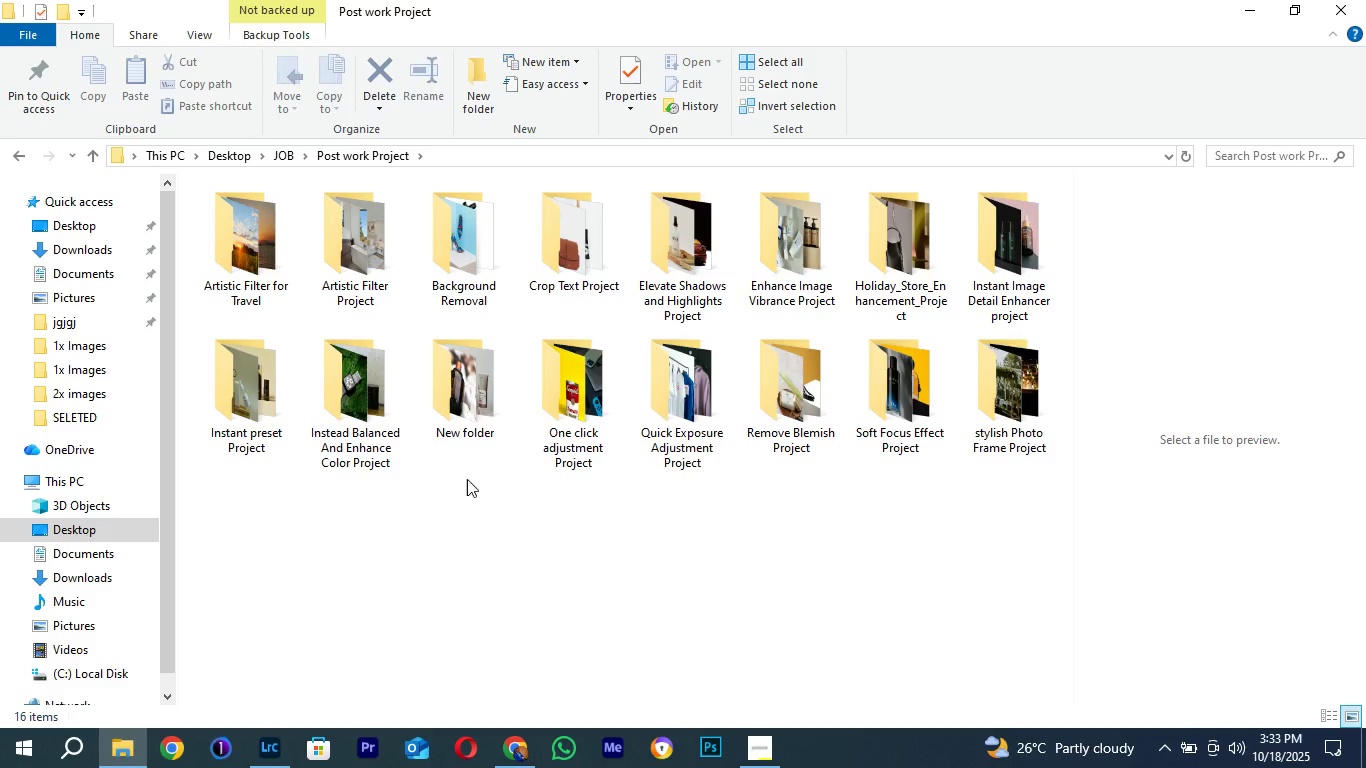 
double_click([257, 256])
 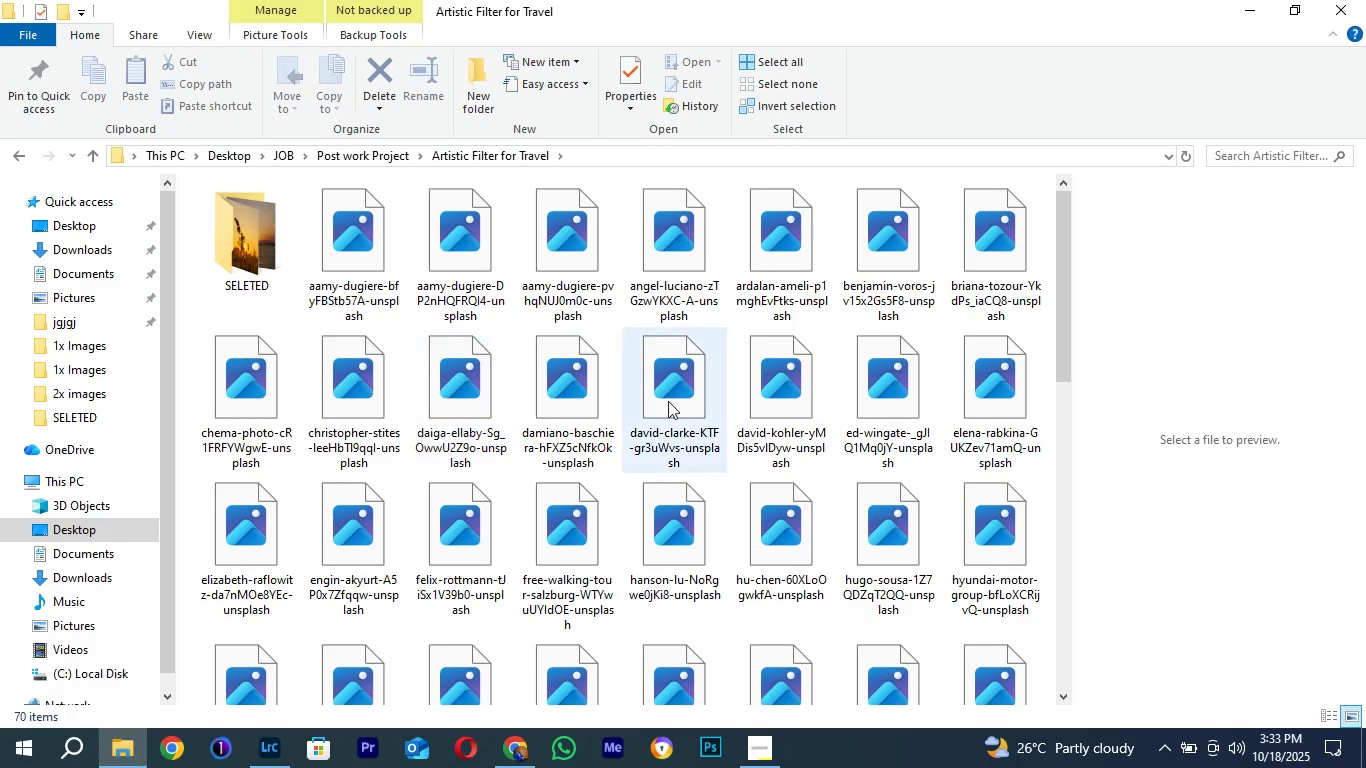 
scroll: coordinate [578, 339], scroll_direction: down, amount: 6.0
 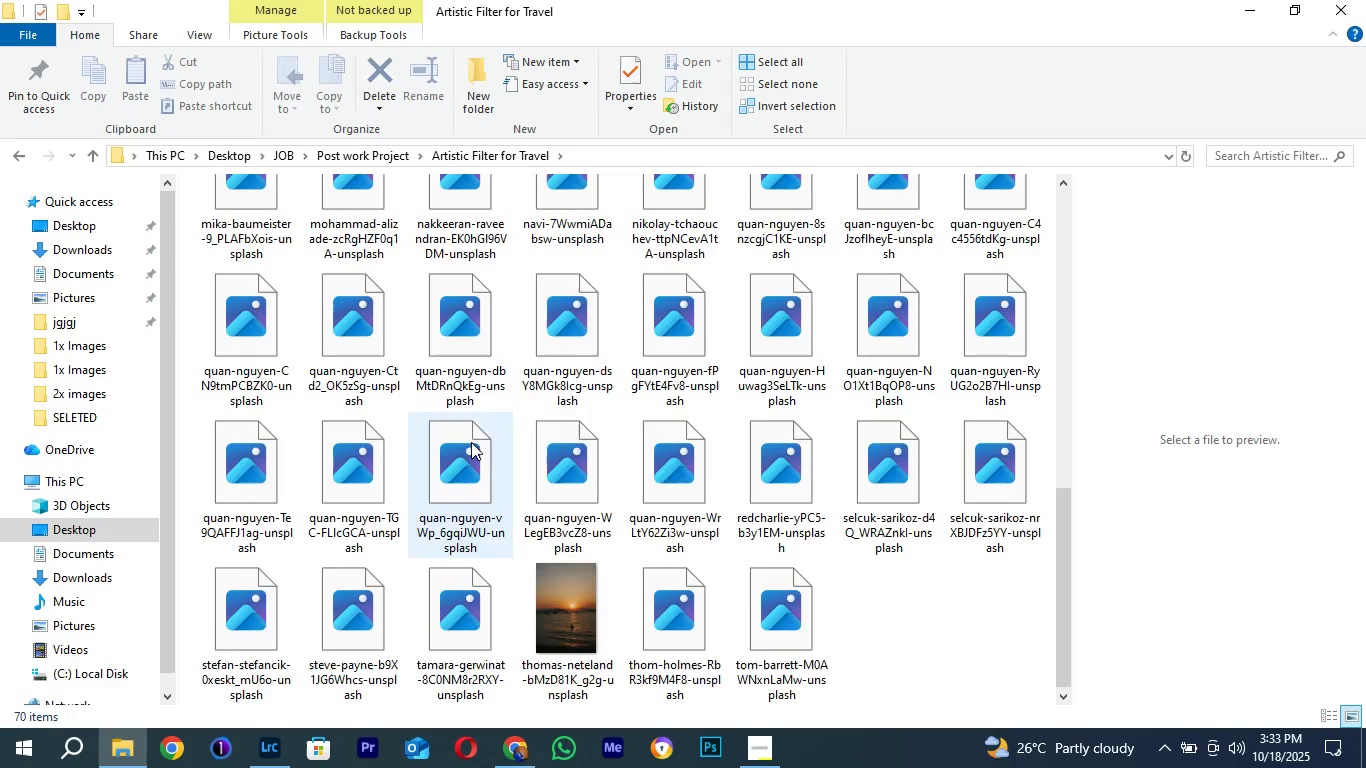 
scroll: coordinate [471, 442], scroll_direction: up, amount: 7.0
 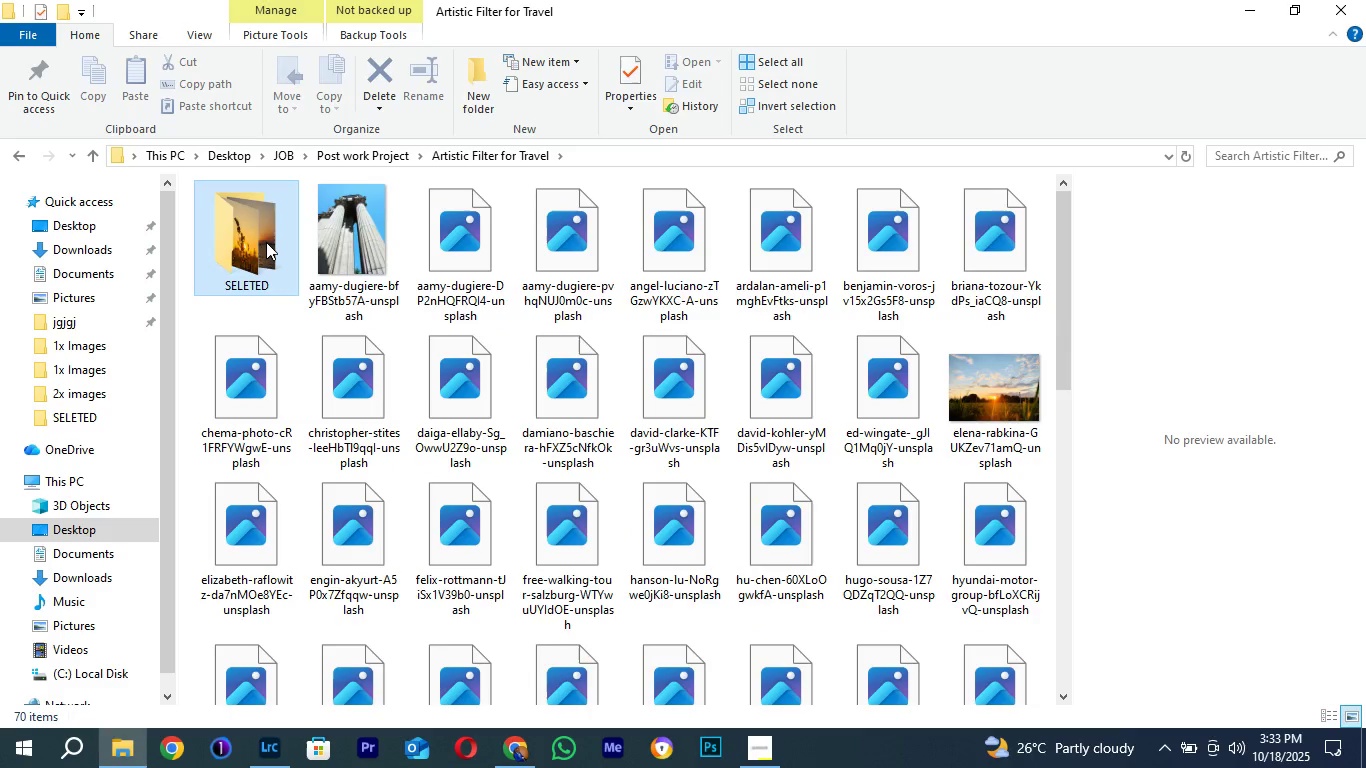 
double_click([266, 242])
 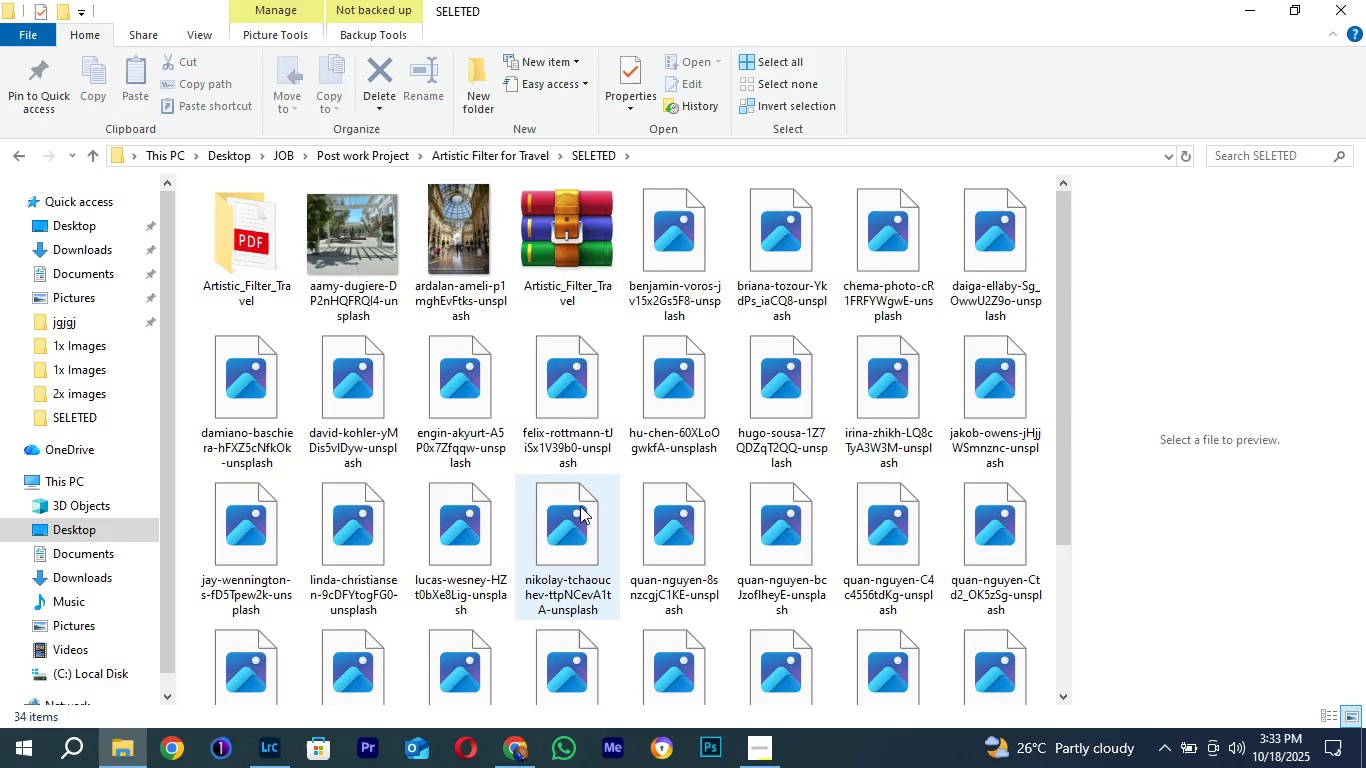 
scroll: coordinate [574, 493], scroll_direction: down, amount: 1.0
 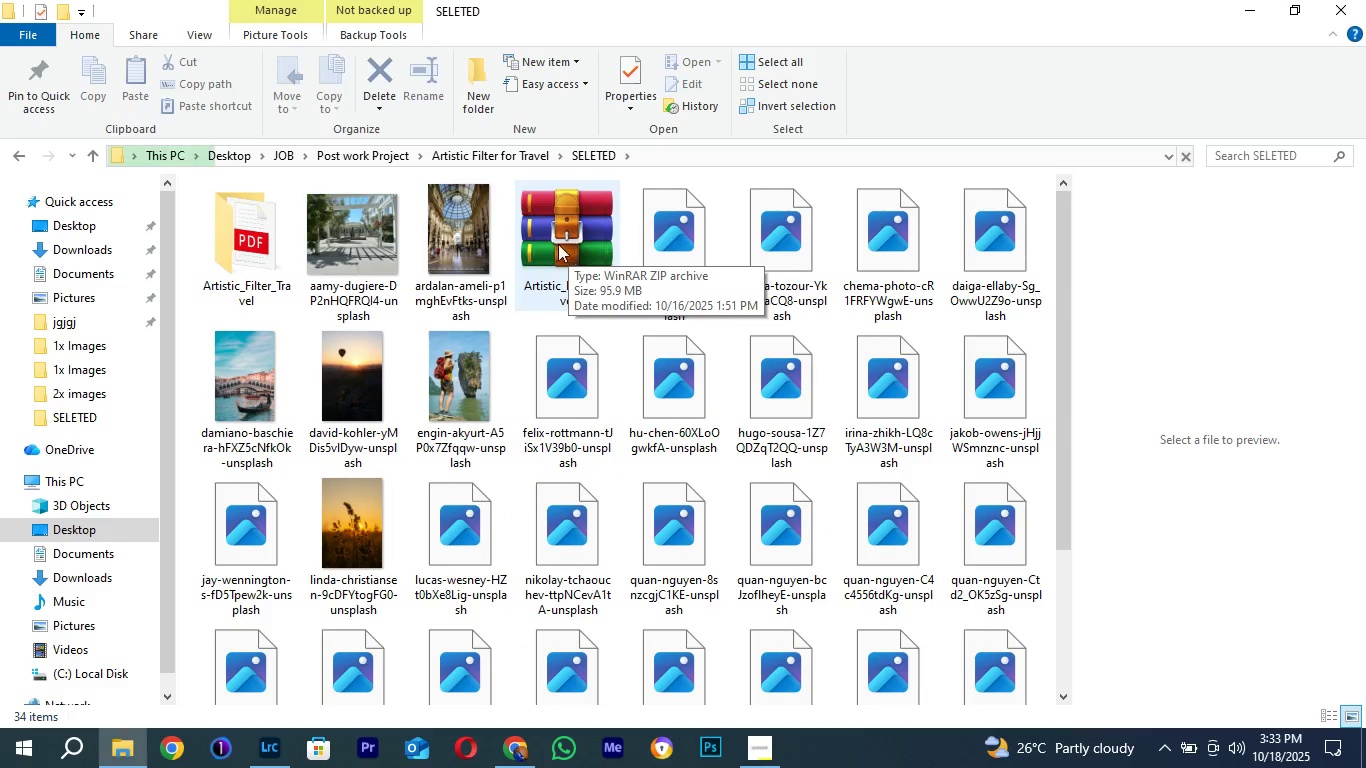 
left_click([371, 157])
 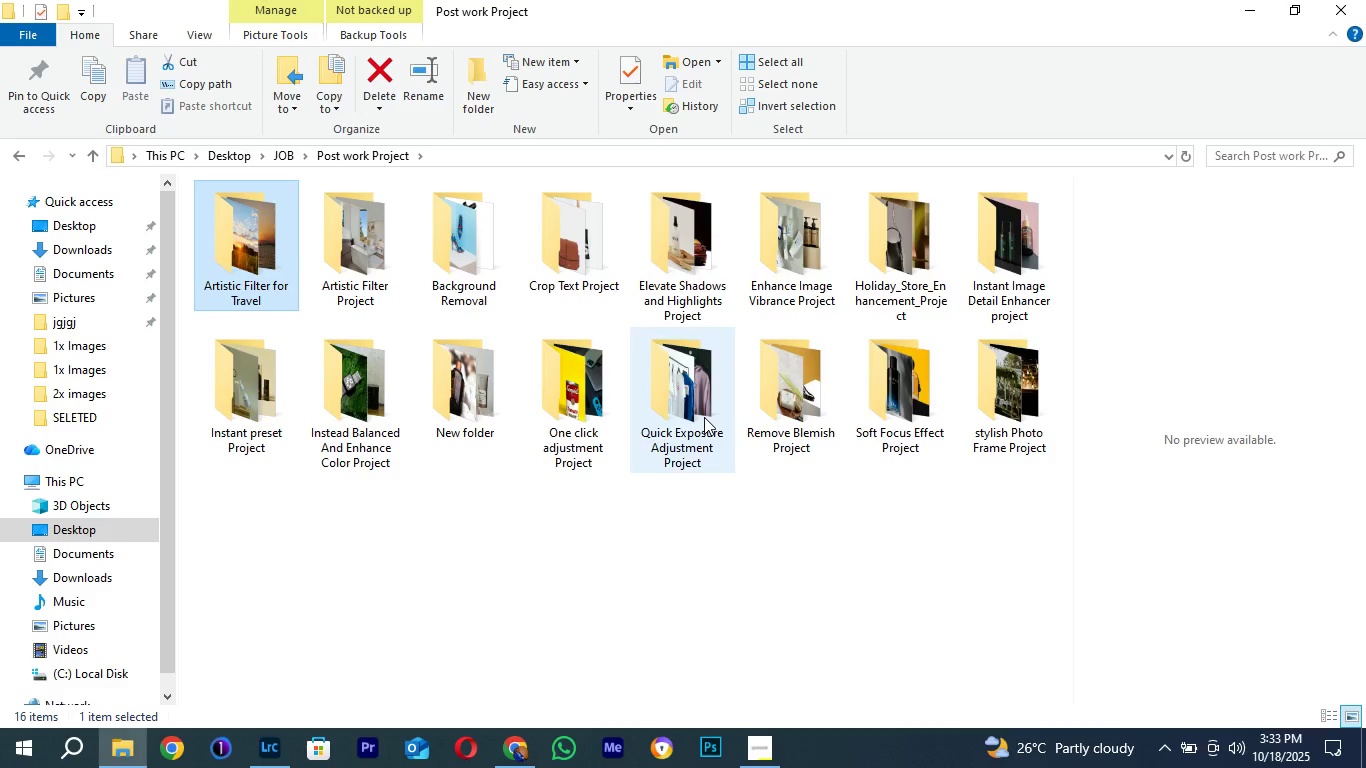 
left_click([704, 410])
 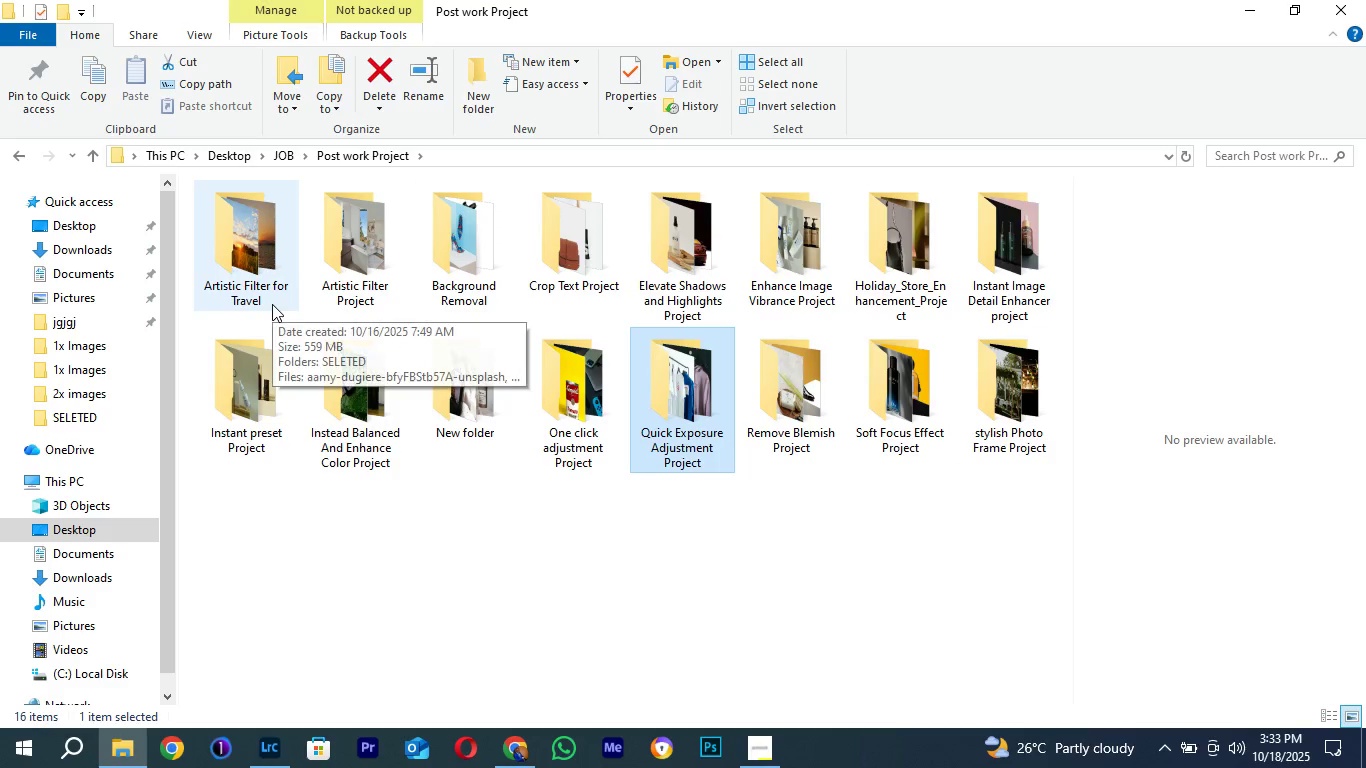 
wait(6.04)
 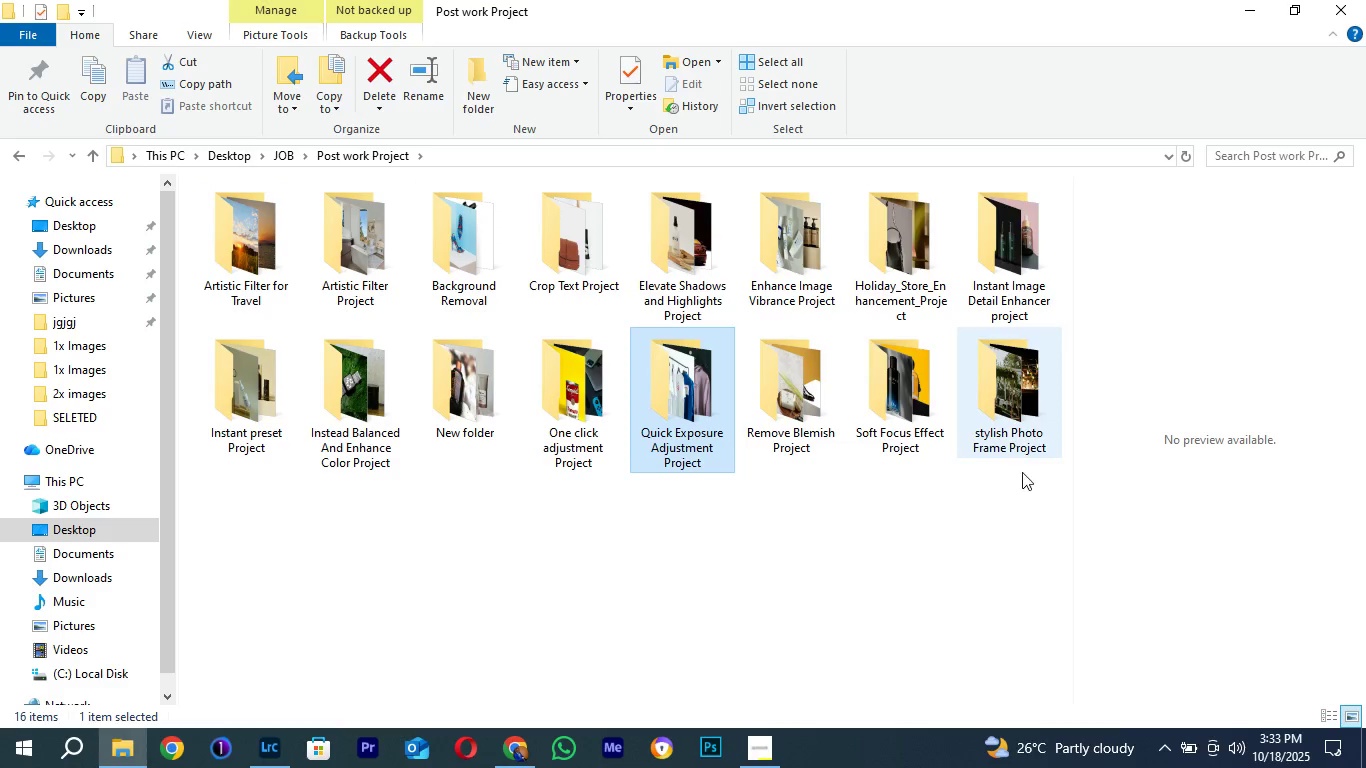 
double_click([371, 265])
 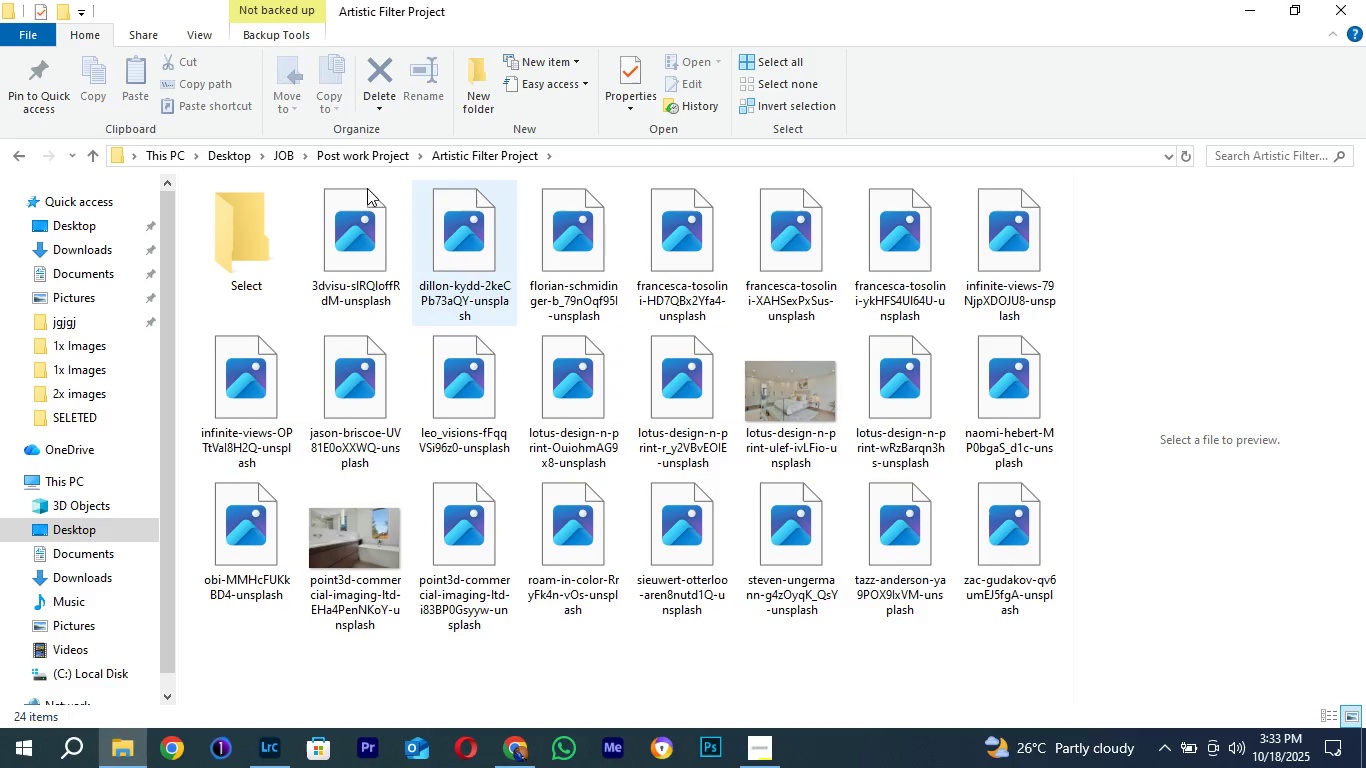 
left_click([362, 155])
 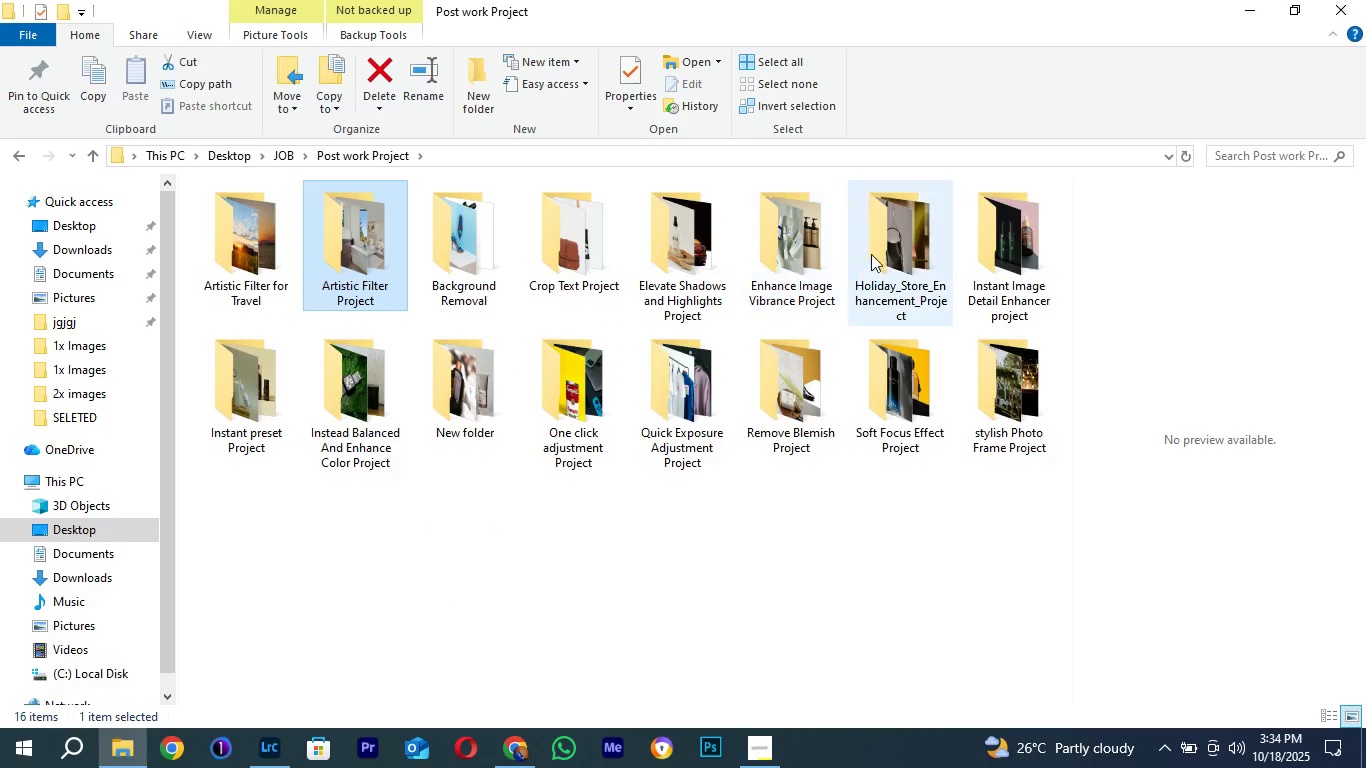 
wait(7.53)
 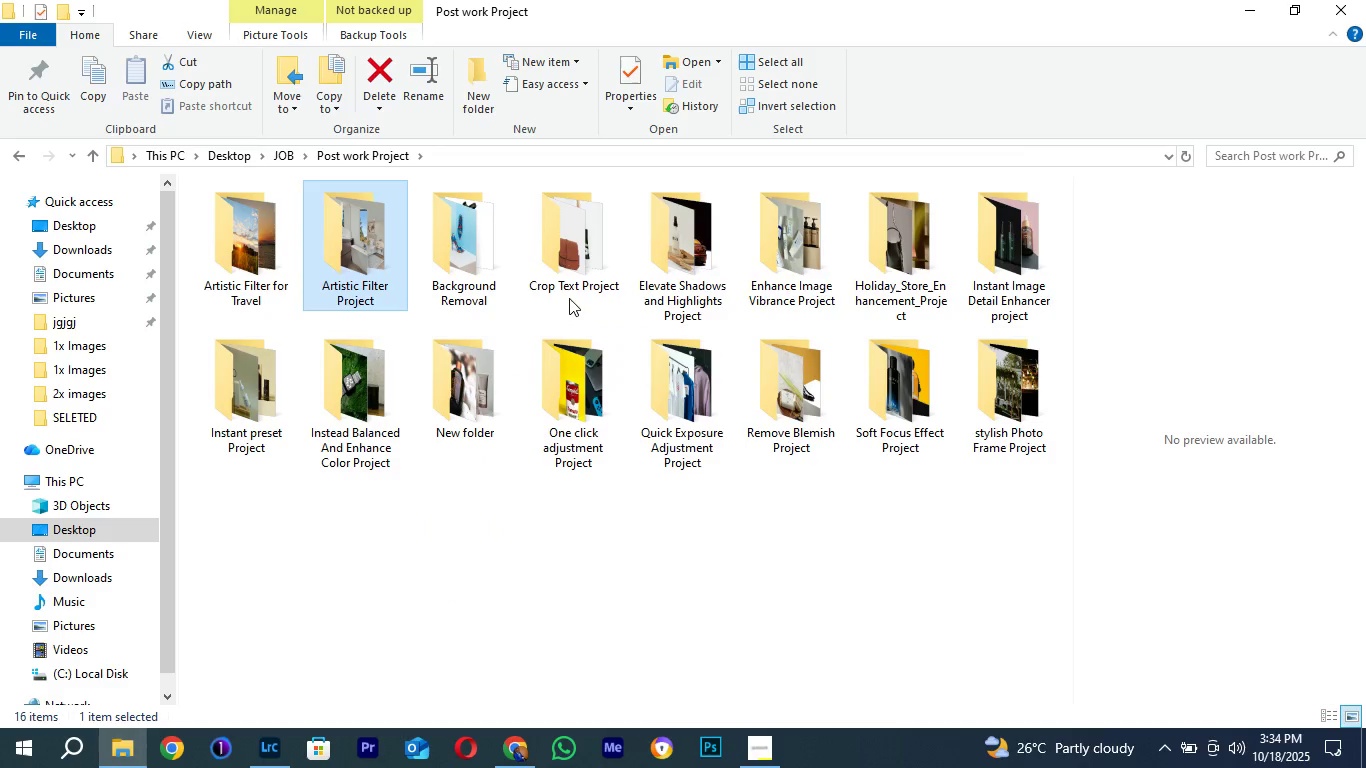 
left_click([636, 582])
 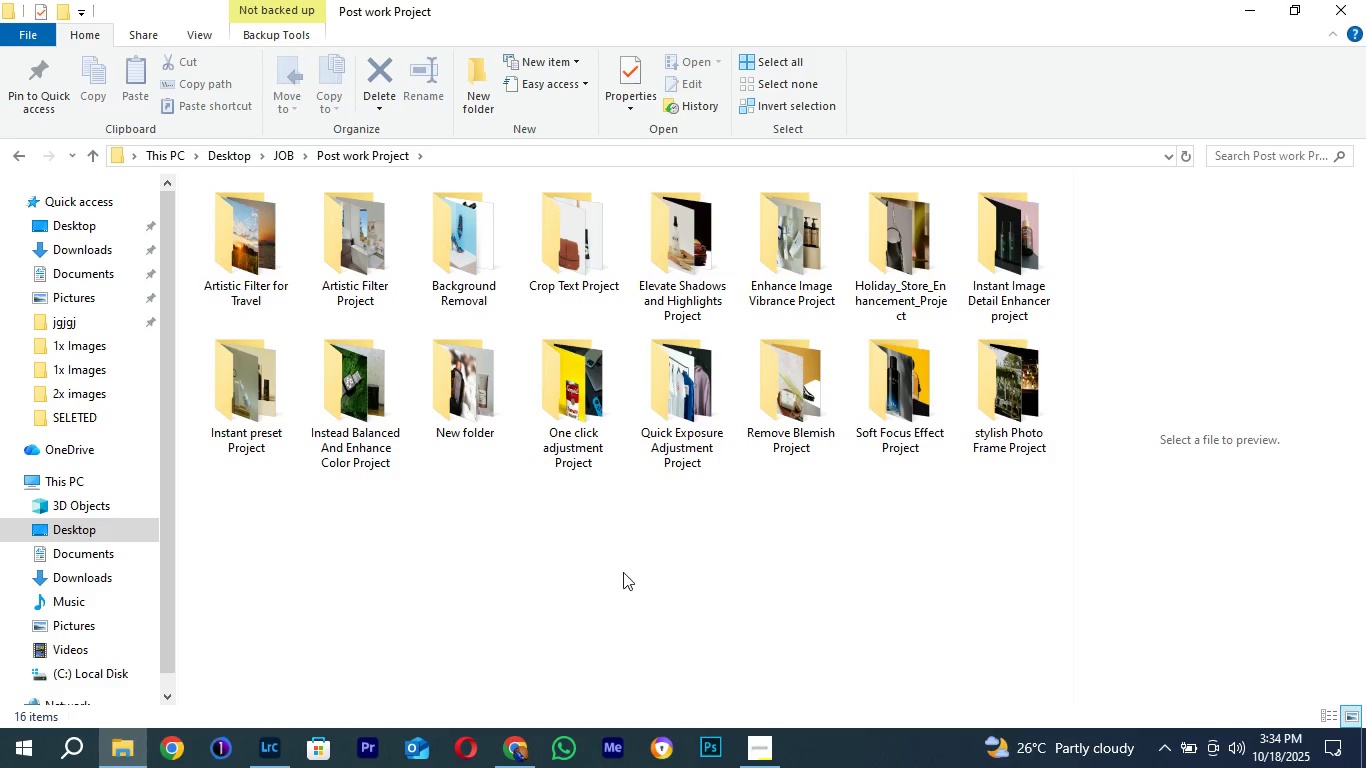 
double_click([666, 400])
 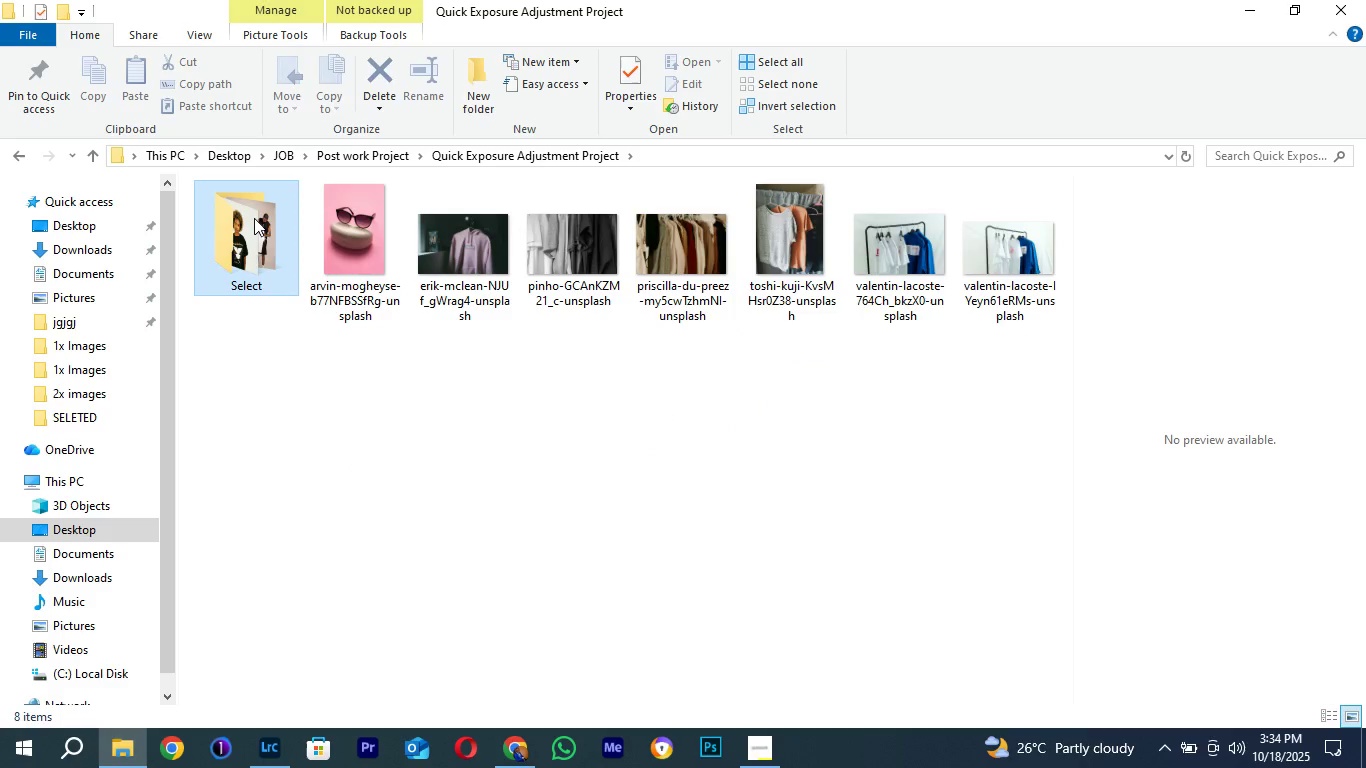 
double_click([254, 218])
 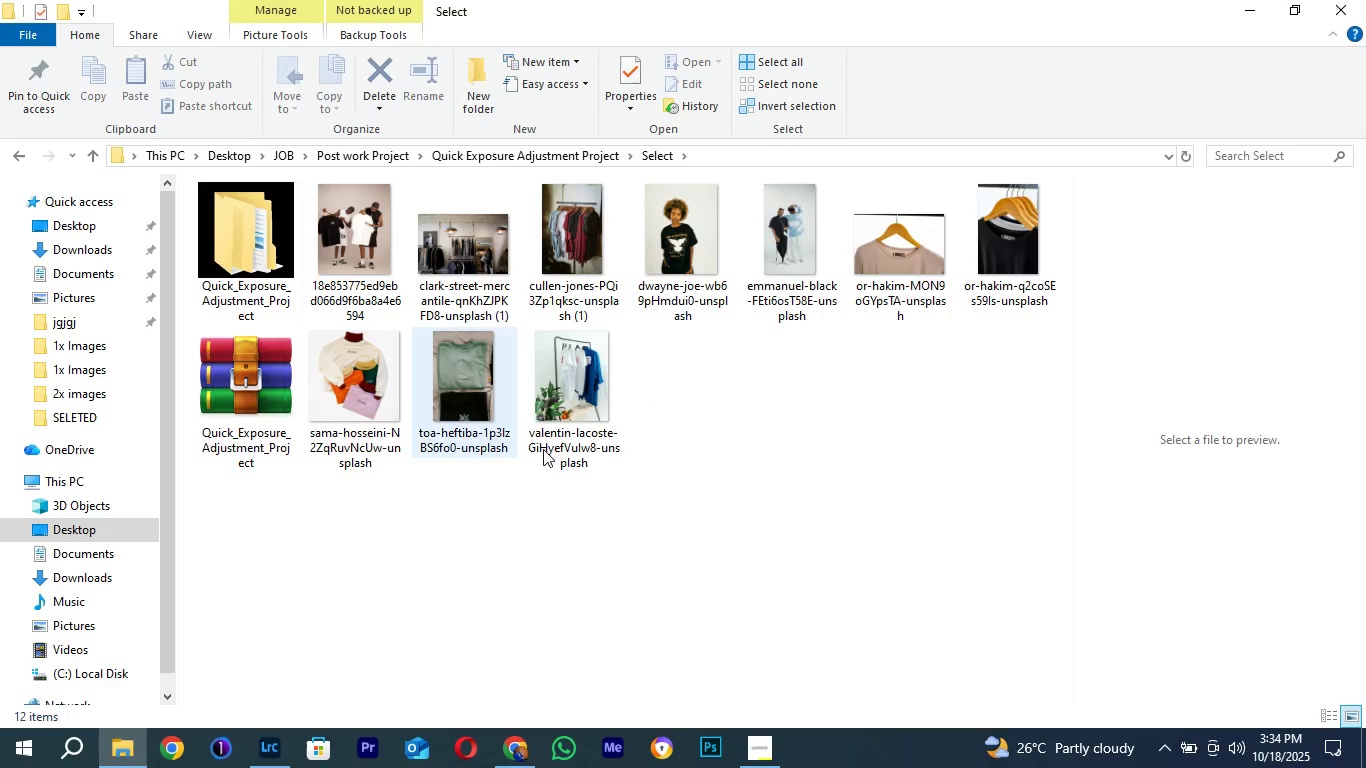 
left_click([850, 454])
 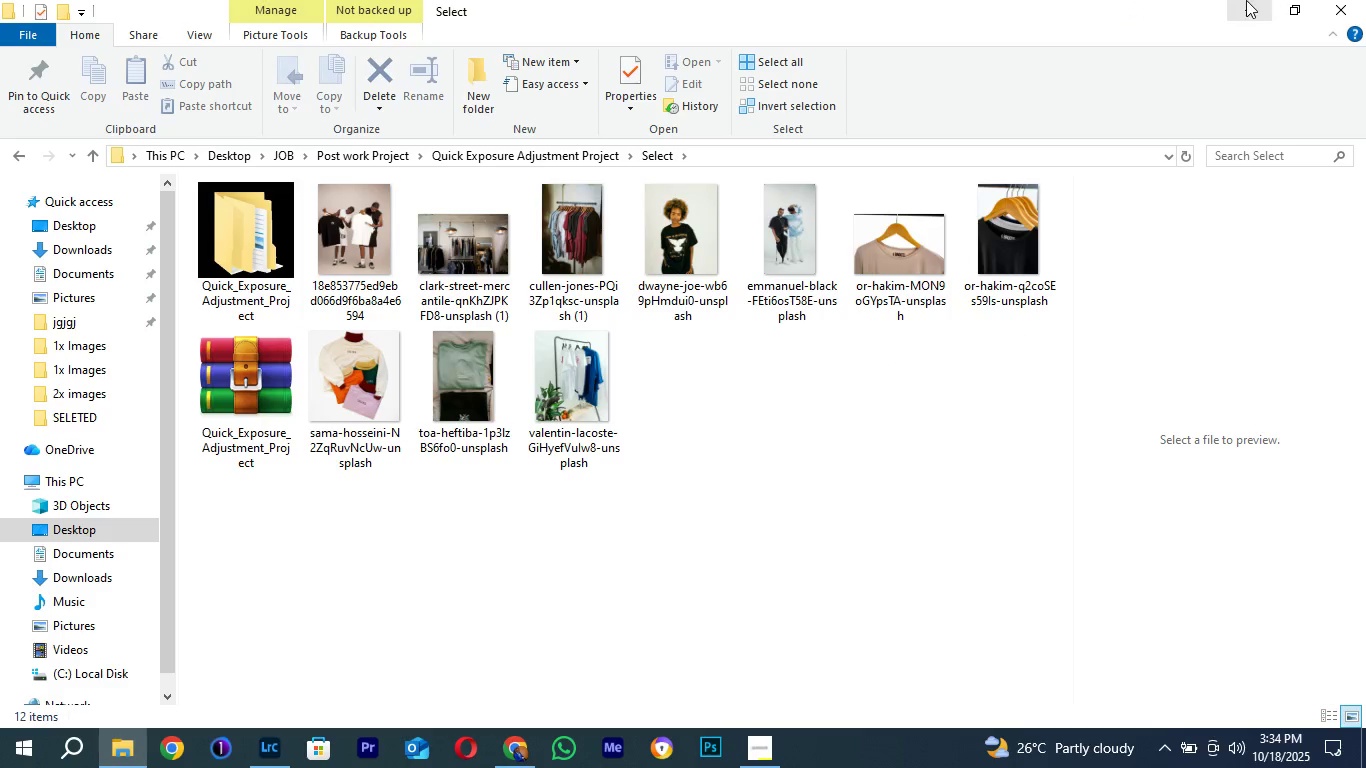 
left_click([1246, 0])
 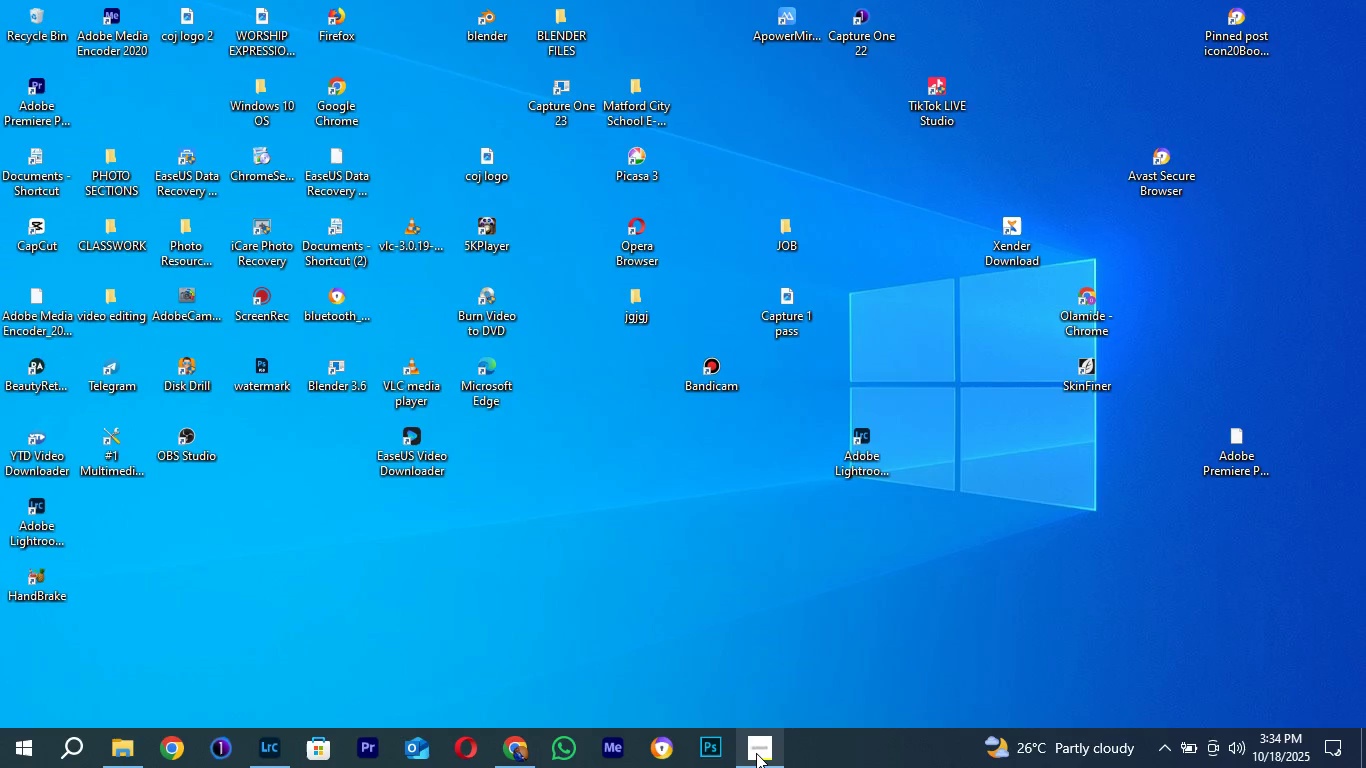 
left_click([756, 753])